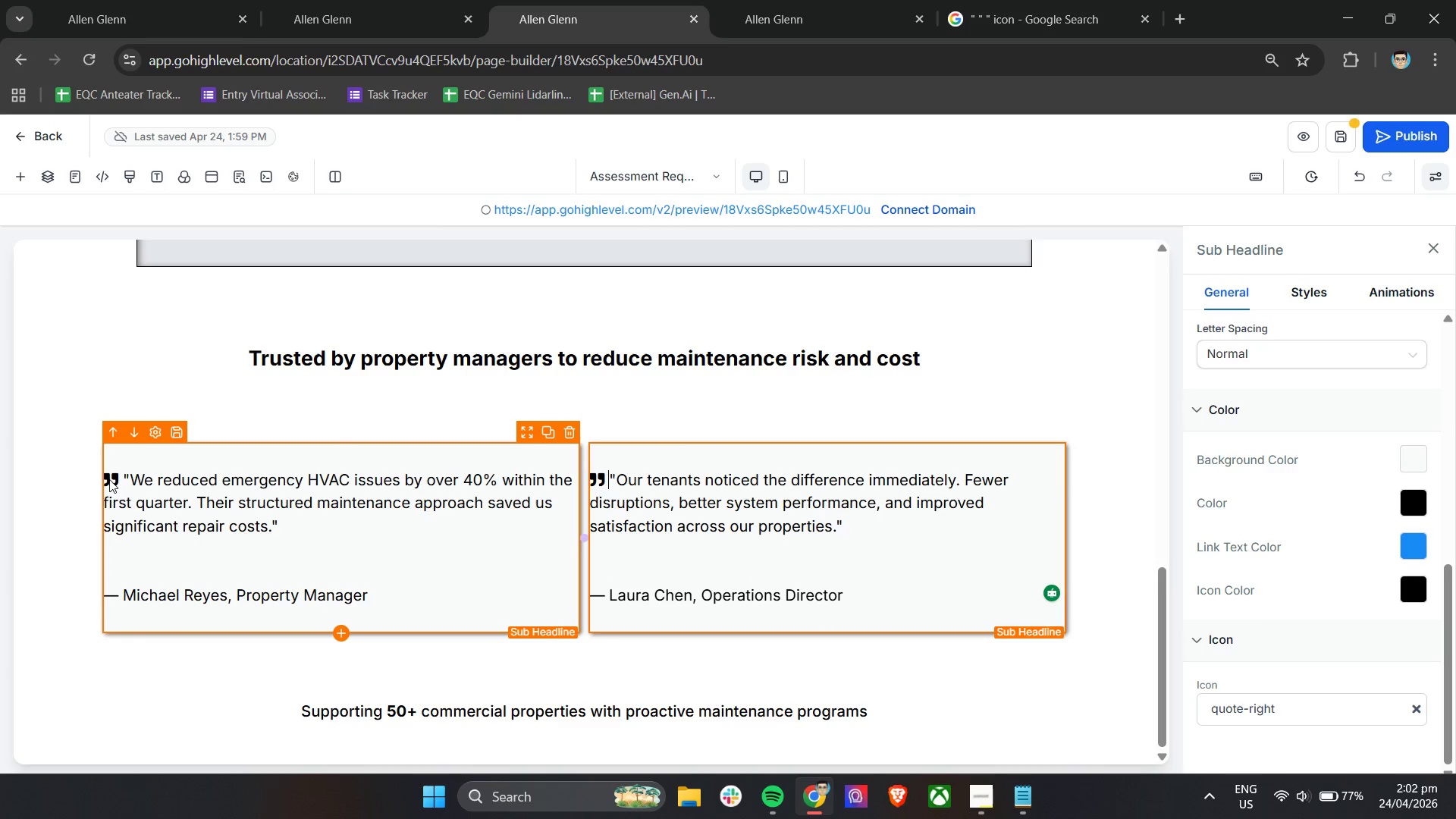 
double_click([108, 479])
 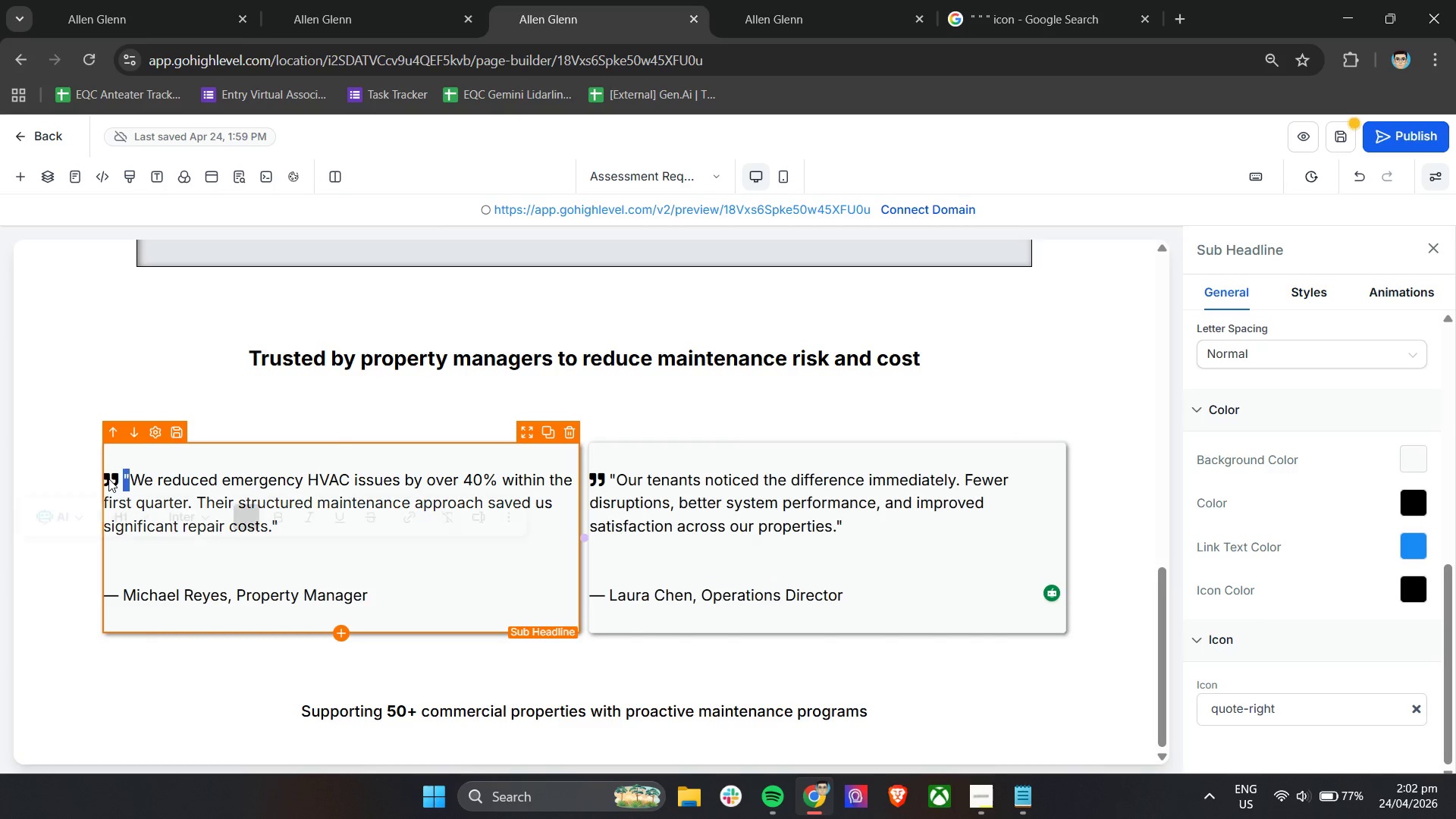 
triple_click([108, 479])
 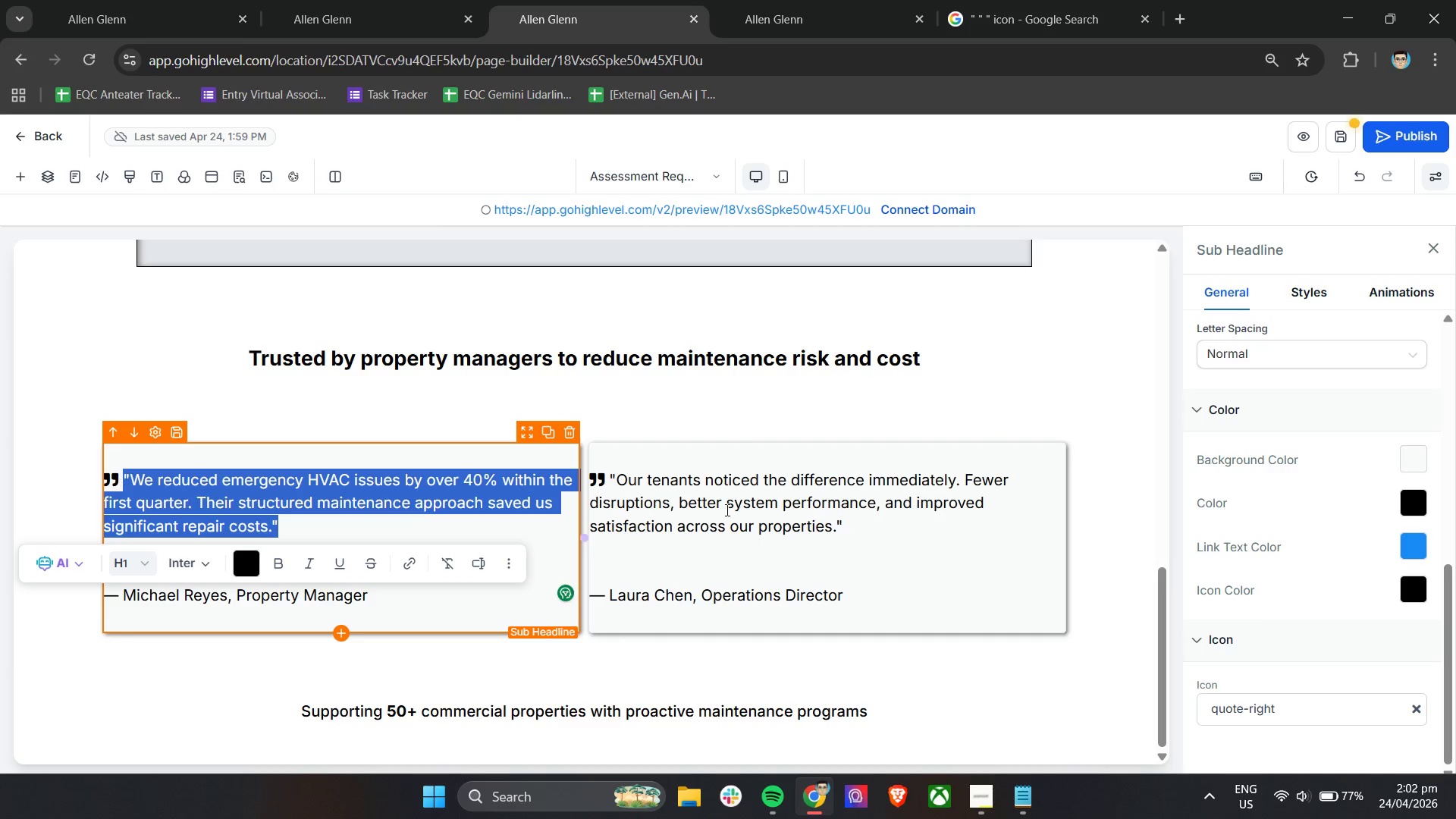 
scroll: coordinate [1238, 523], scroll_direction: down, amount: 5.0
 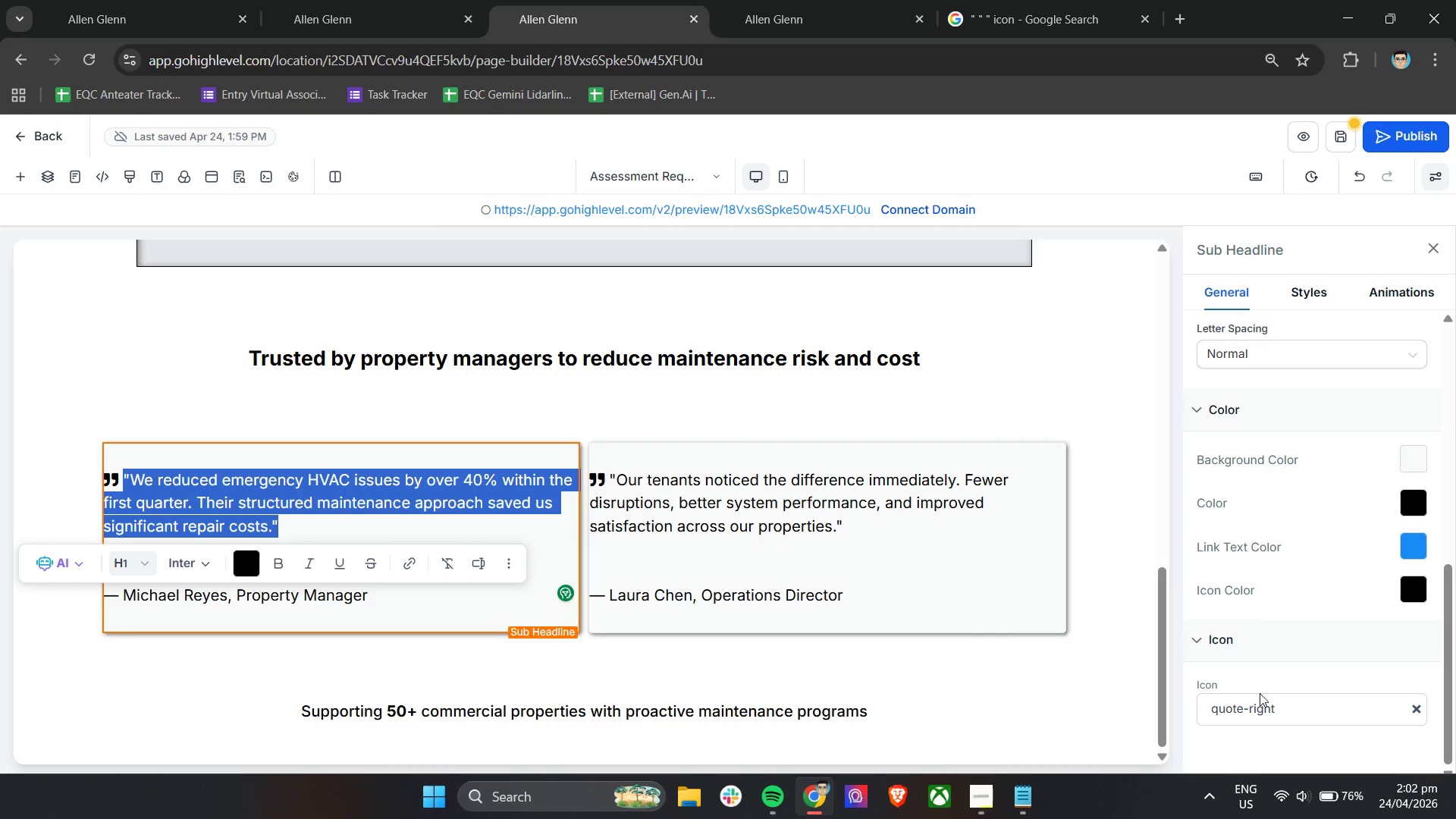 
left_click([1266, 698])
 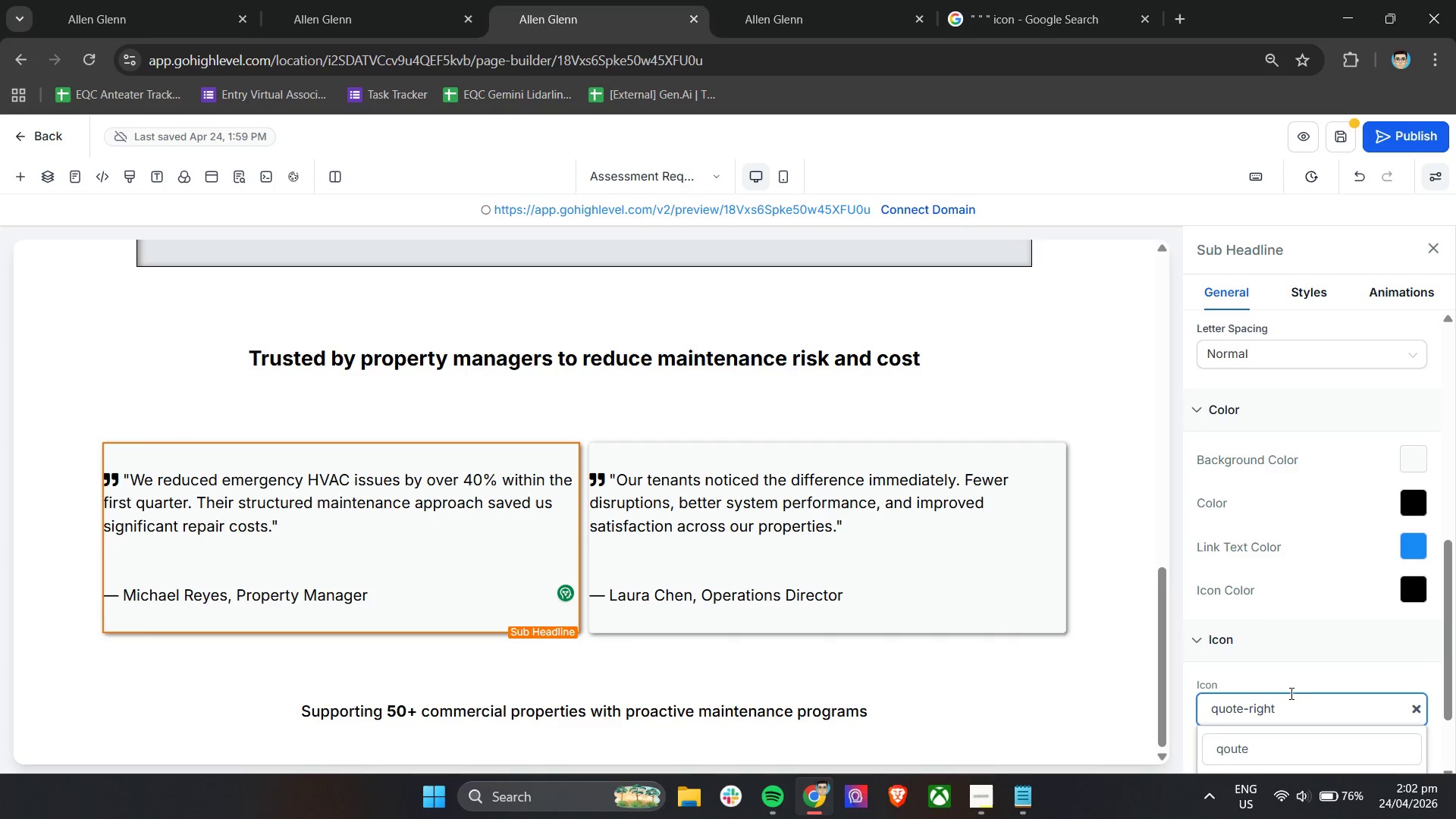 
scroll: coordinate [1385, 614], scroll_direction: down, amount: 5.0
 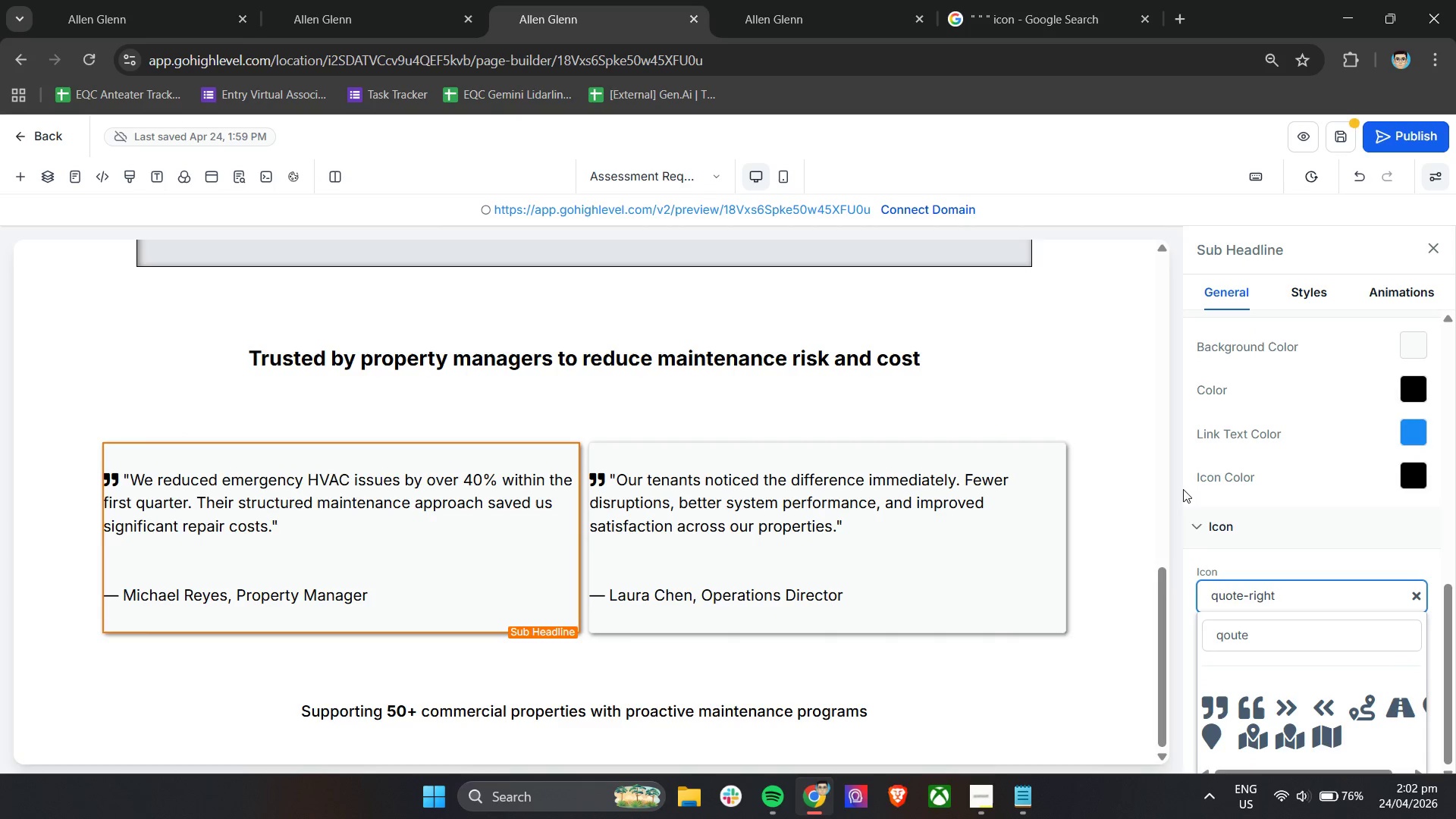 
left_click([1188, 464])
 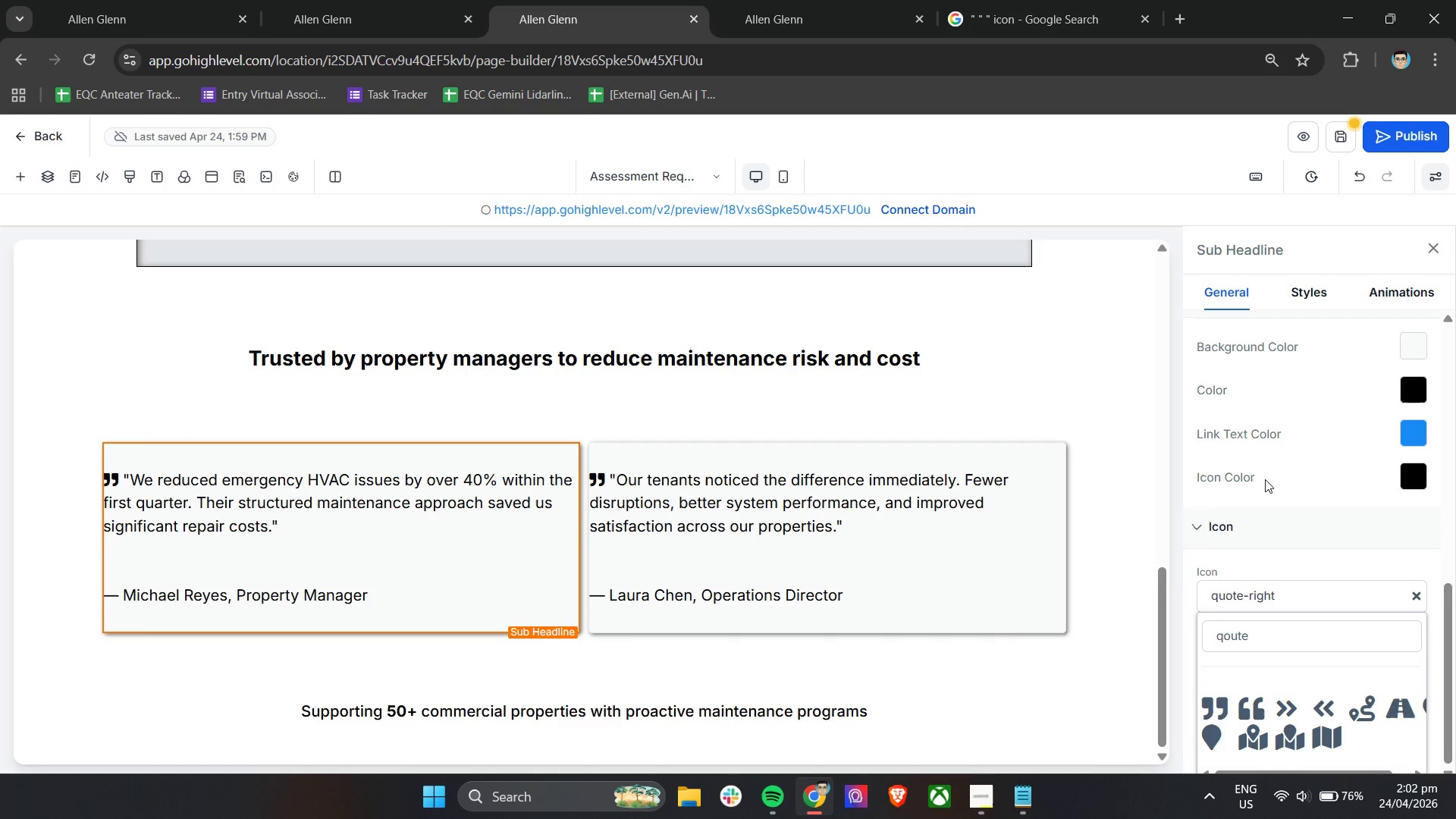 
left_click([1401, 477])
 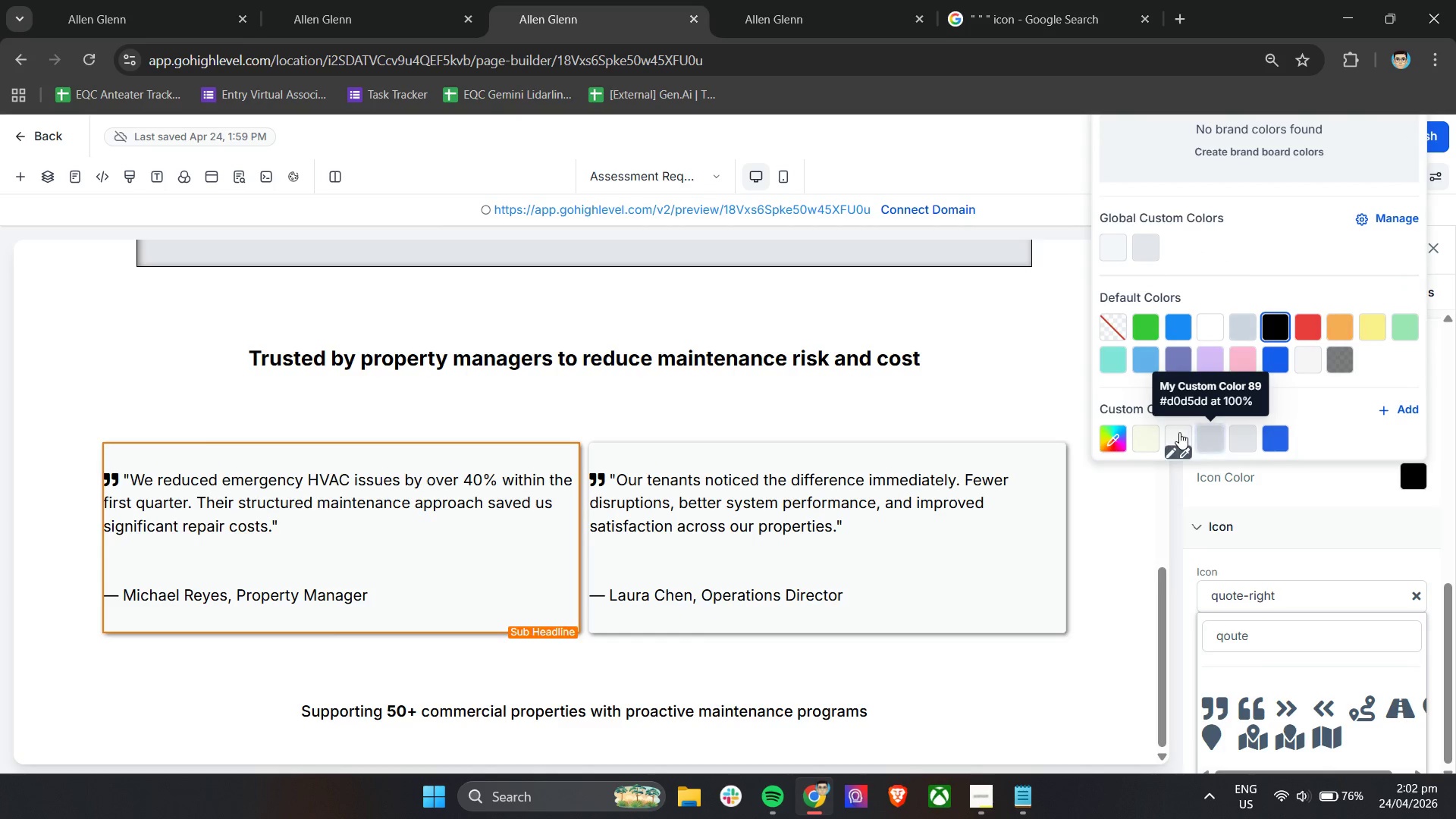 
left_click([1179, 432])
 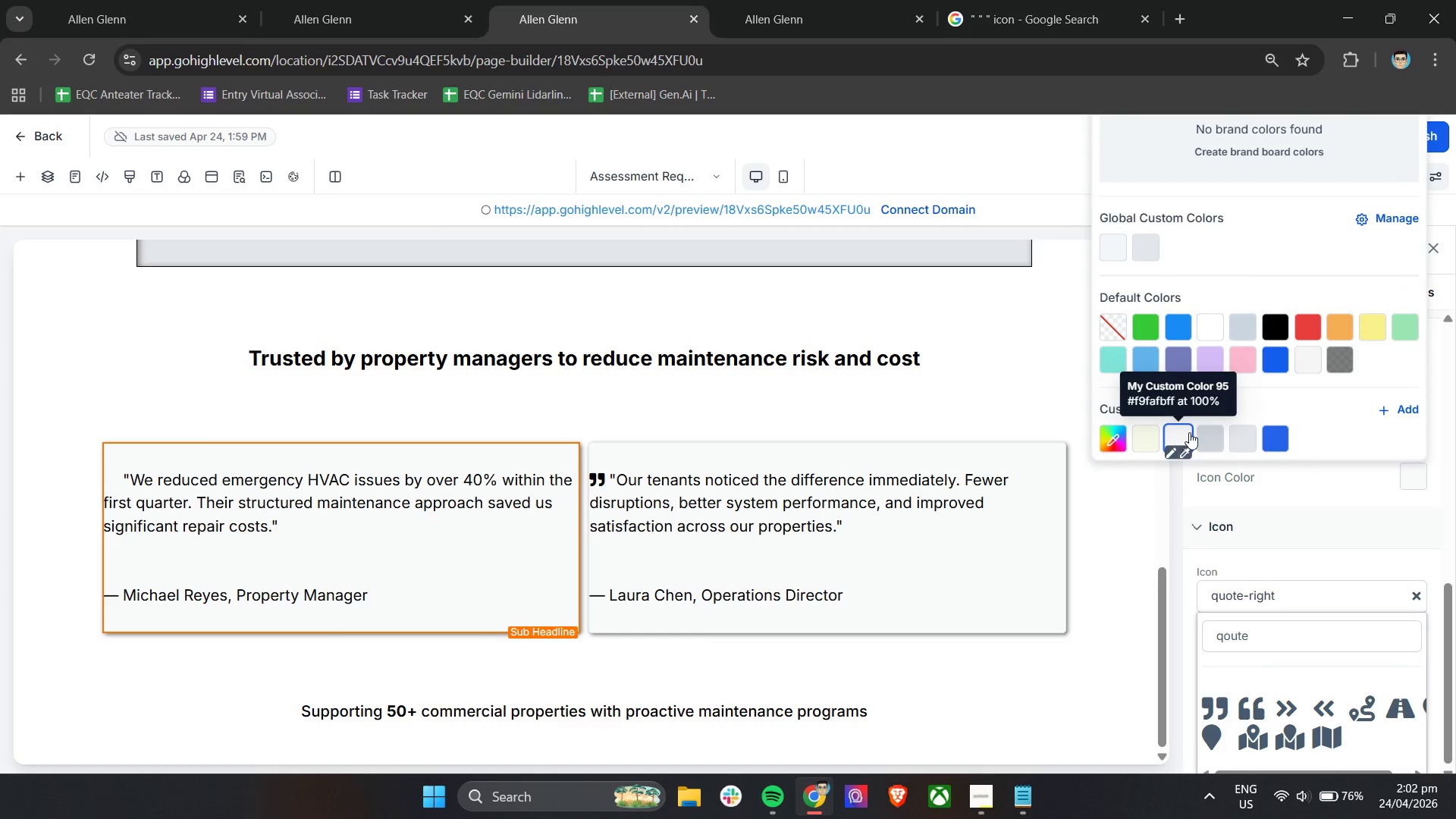 
left_click([1214, 435])
 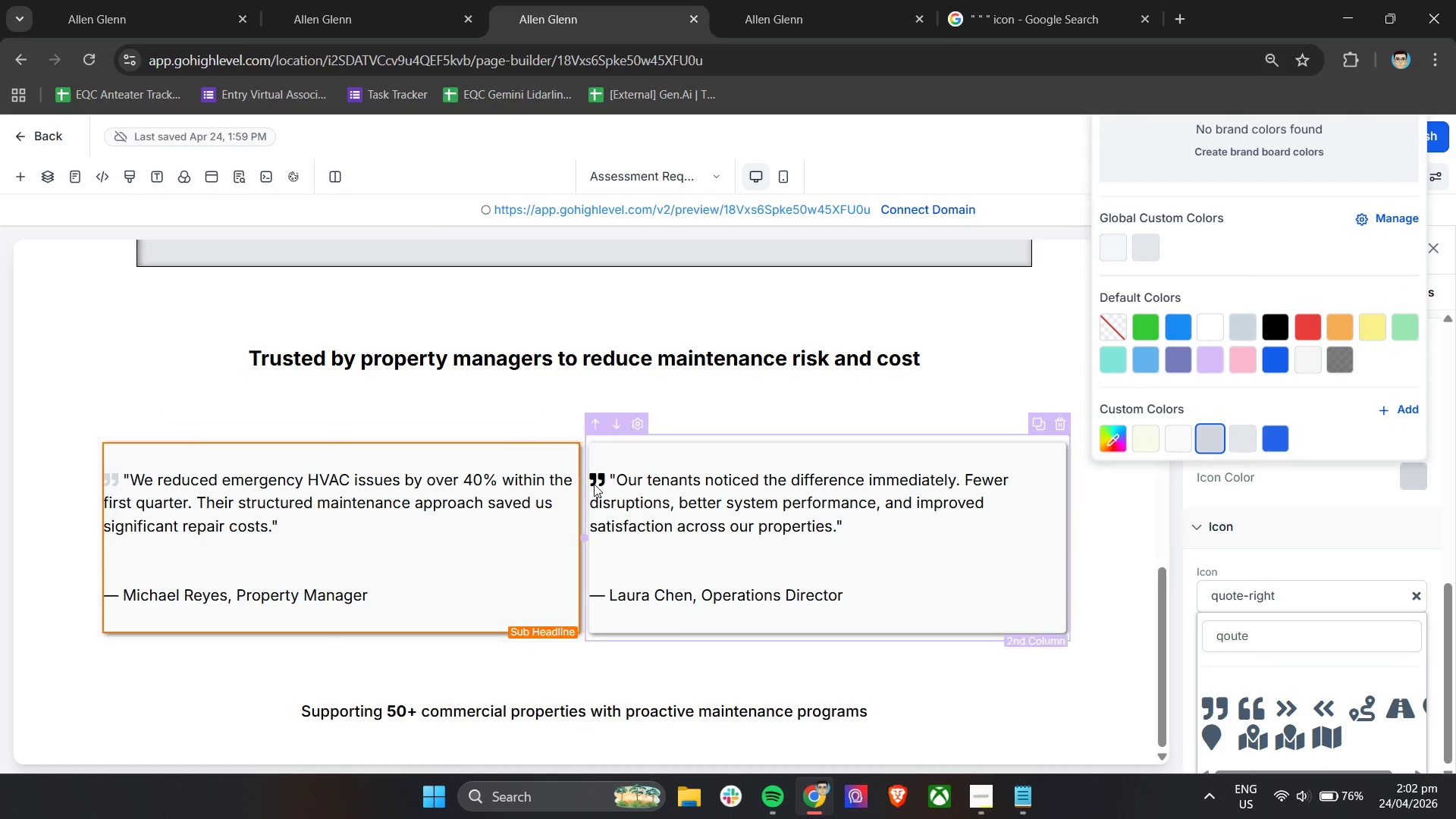 
left_click([604, 480])
 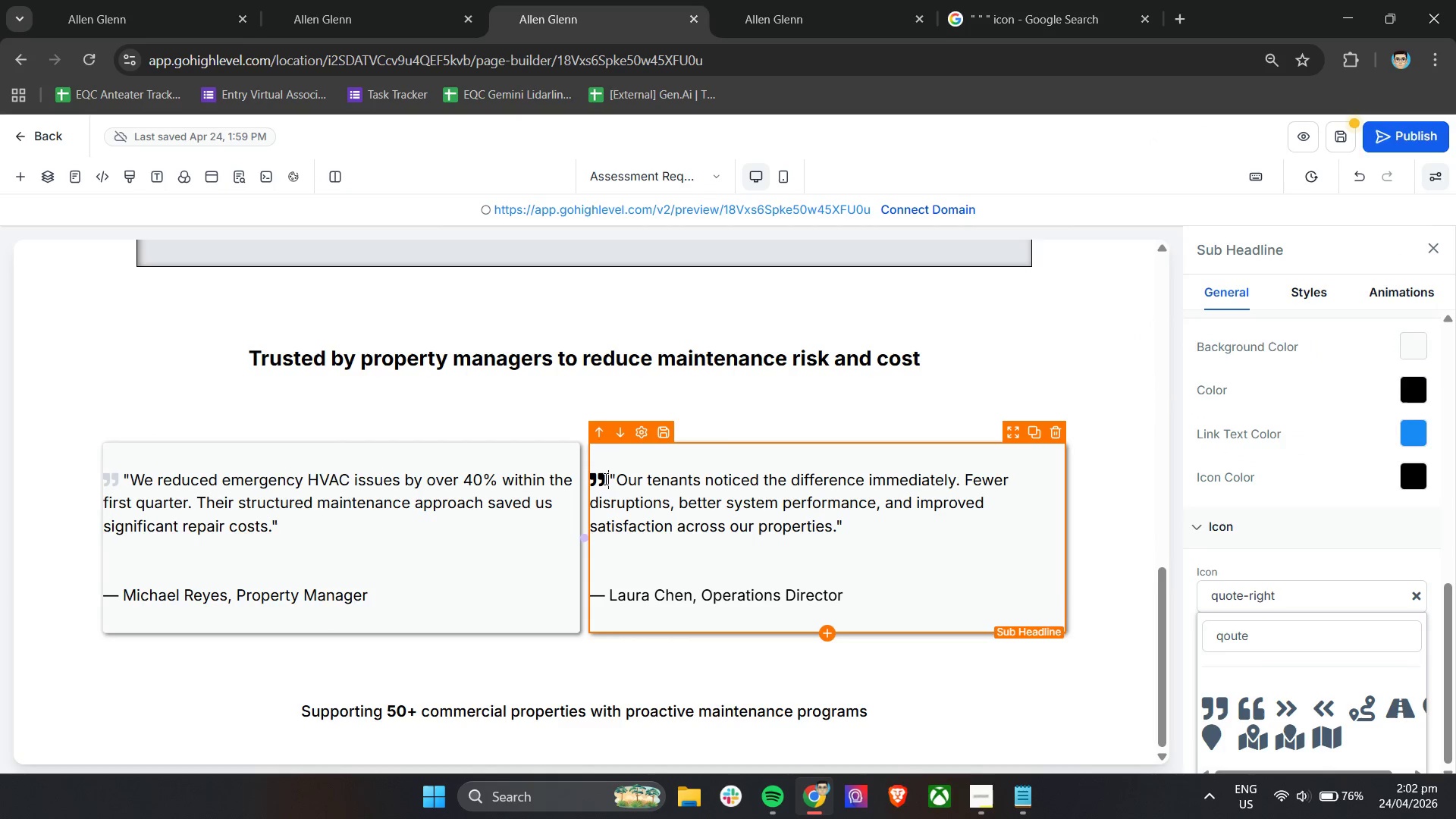 
left_click_drag(start_coordinate=[604, 479], to_coordinate=[594, 478])
 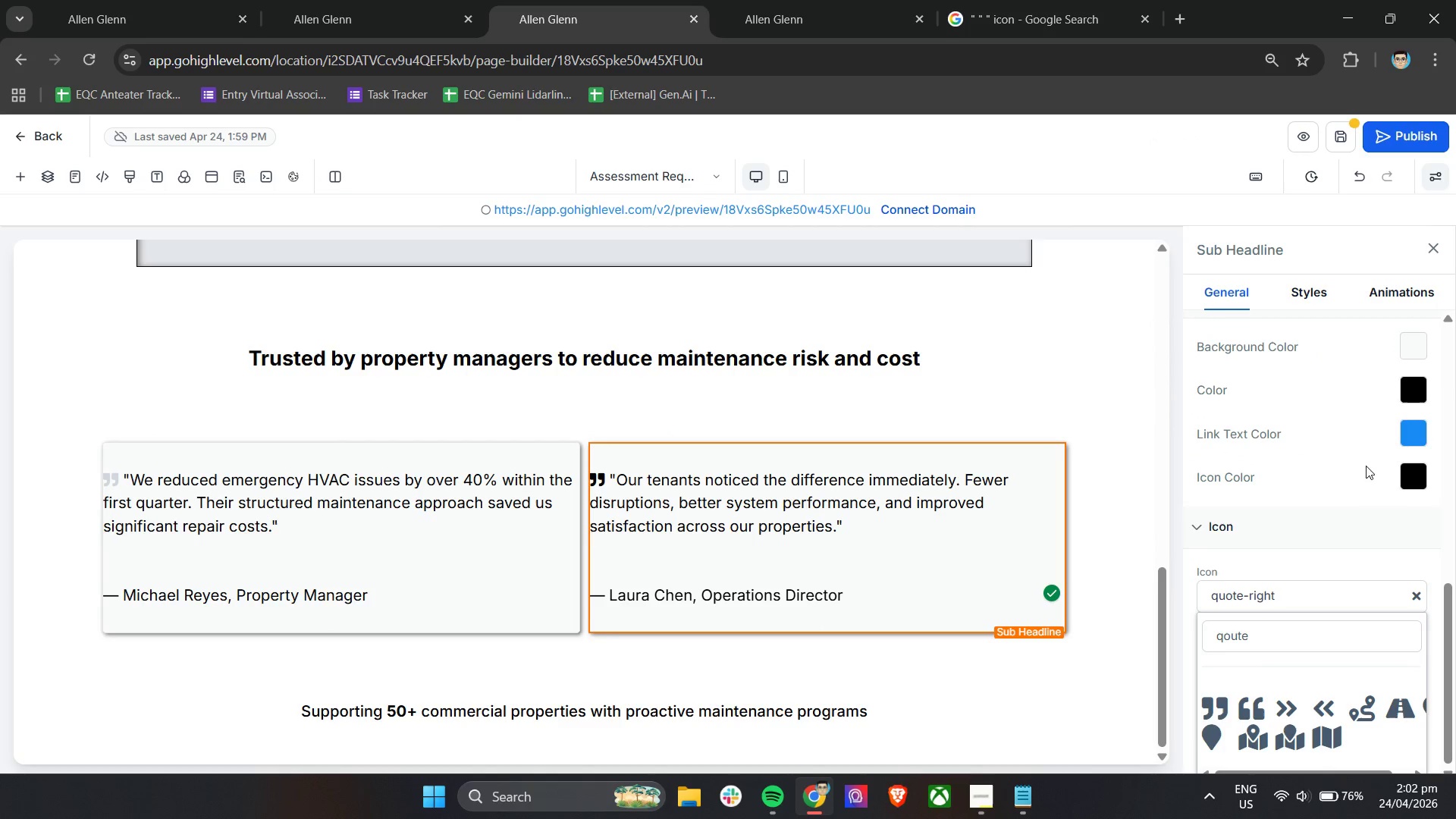 
left_click([1398, 475])
 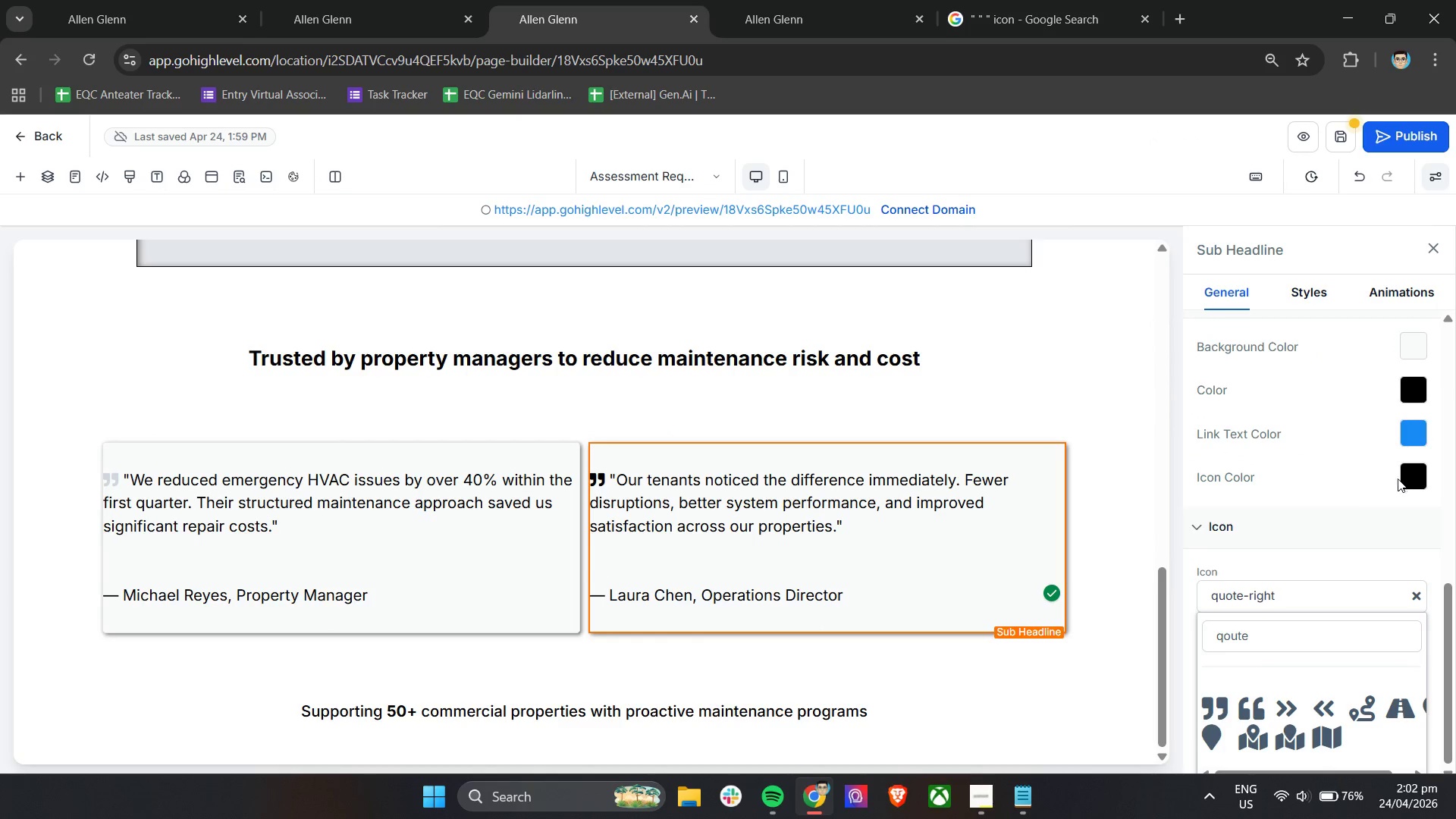 
left_click([1414, 482])
 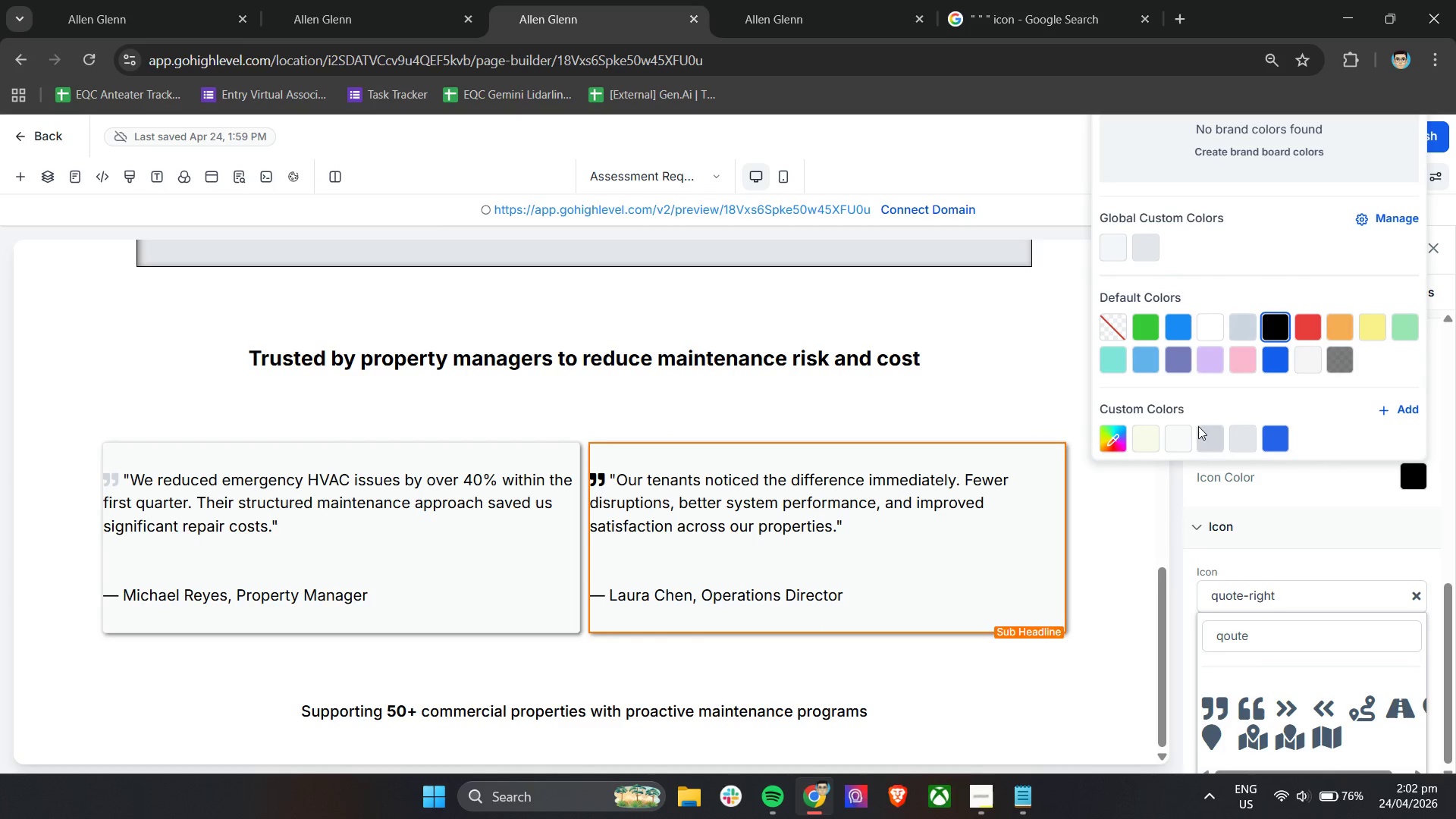 
left_click([1203, 439])
 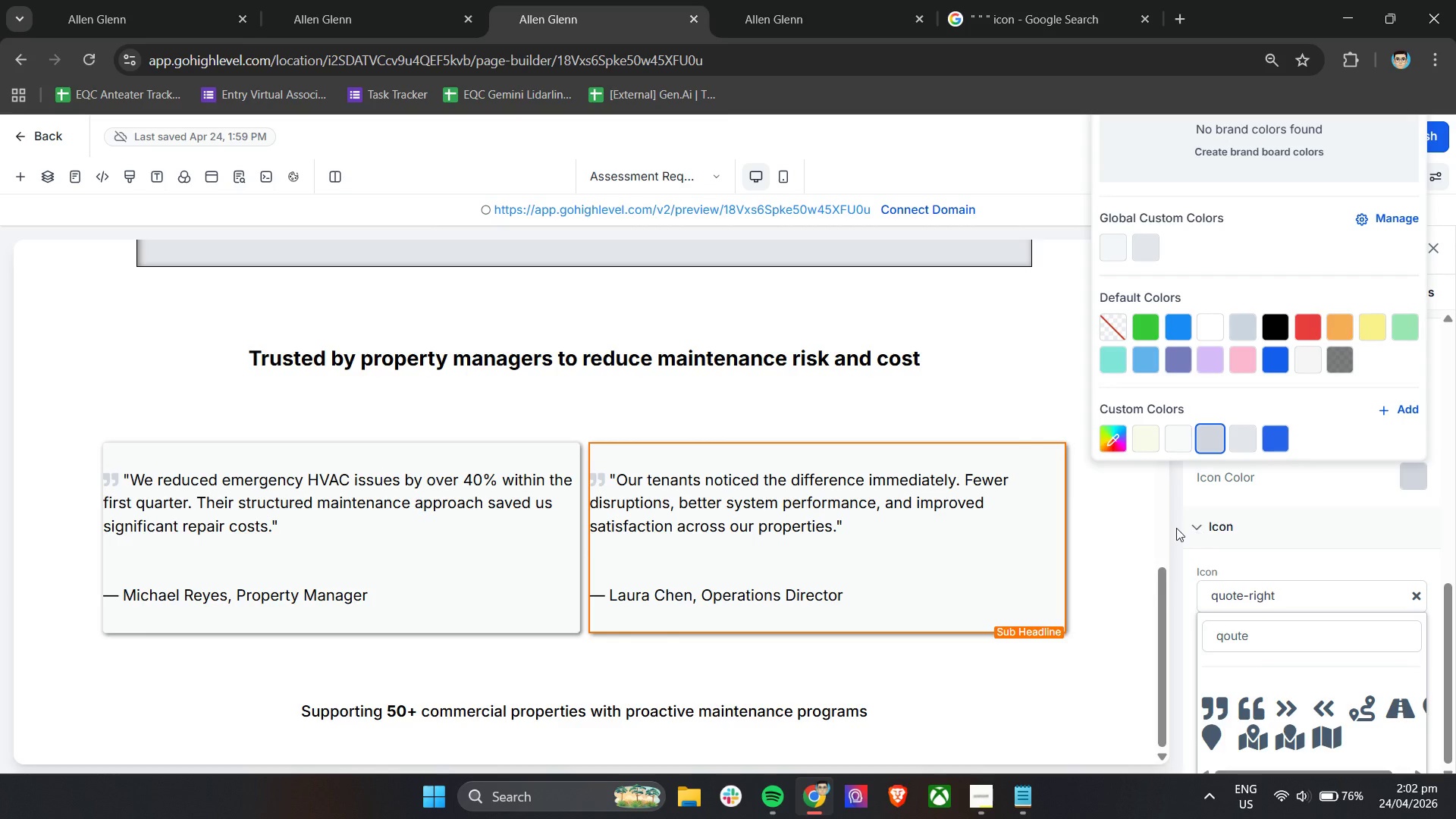 
left_click([1119, 521])
 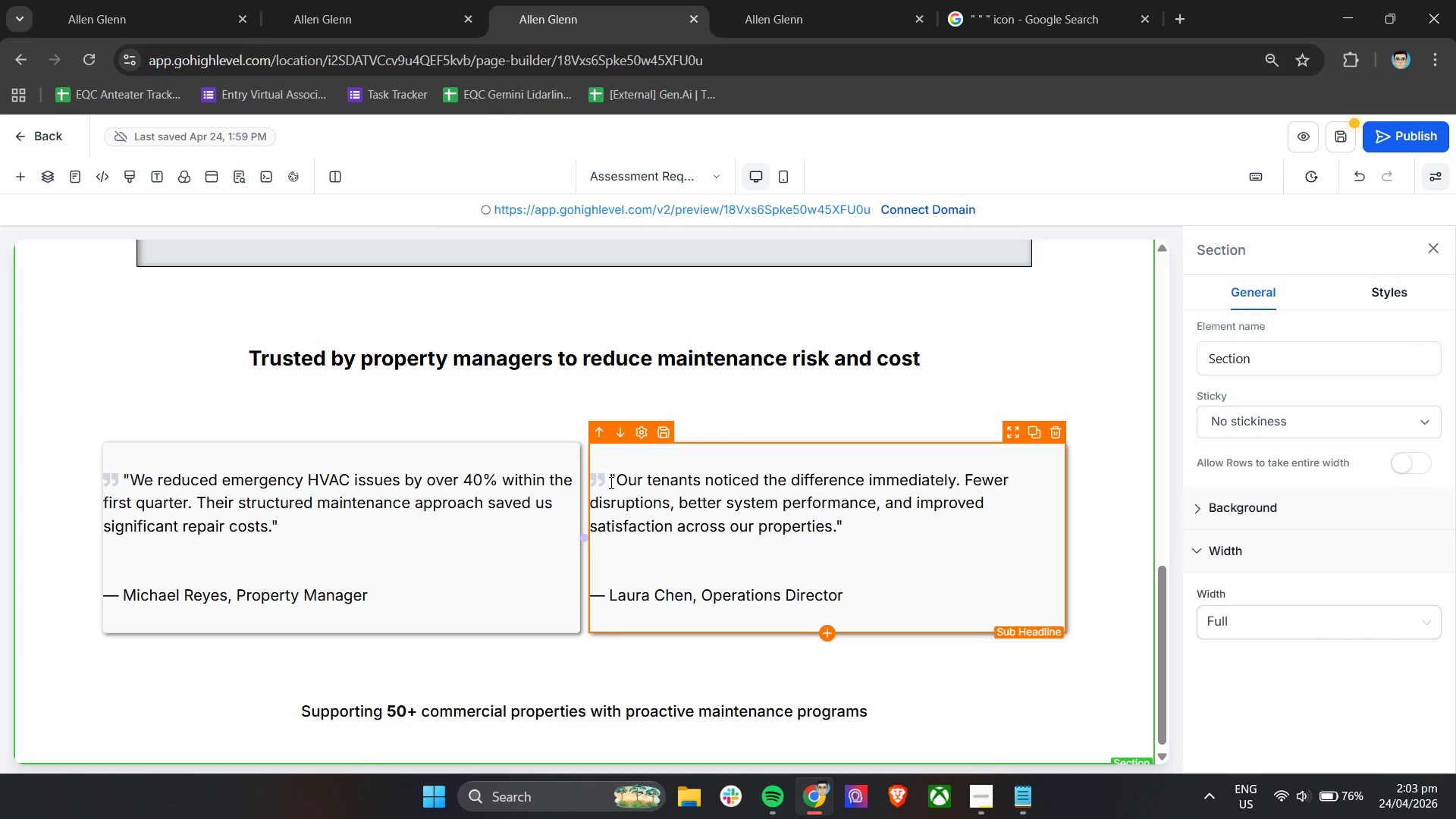 
left_click([1110, 563])
 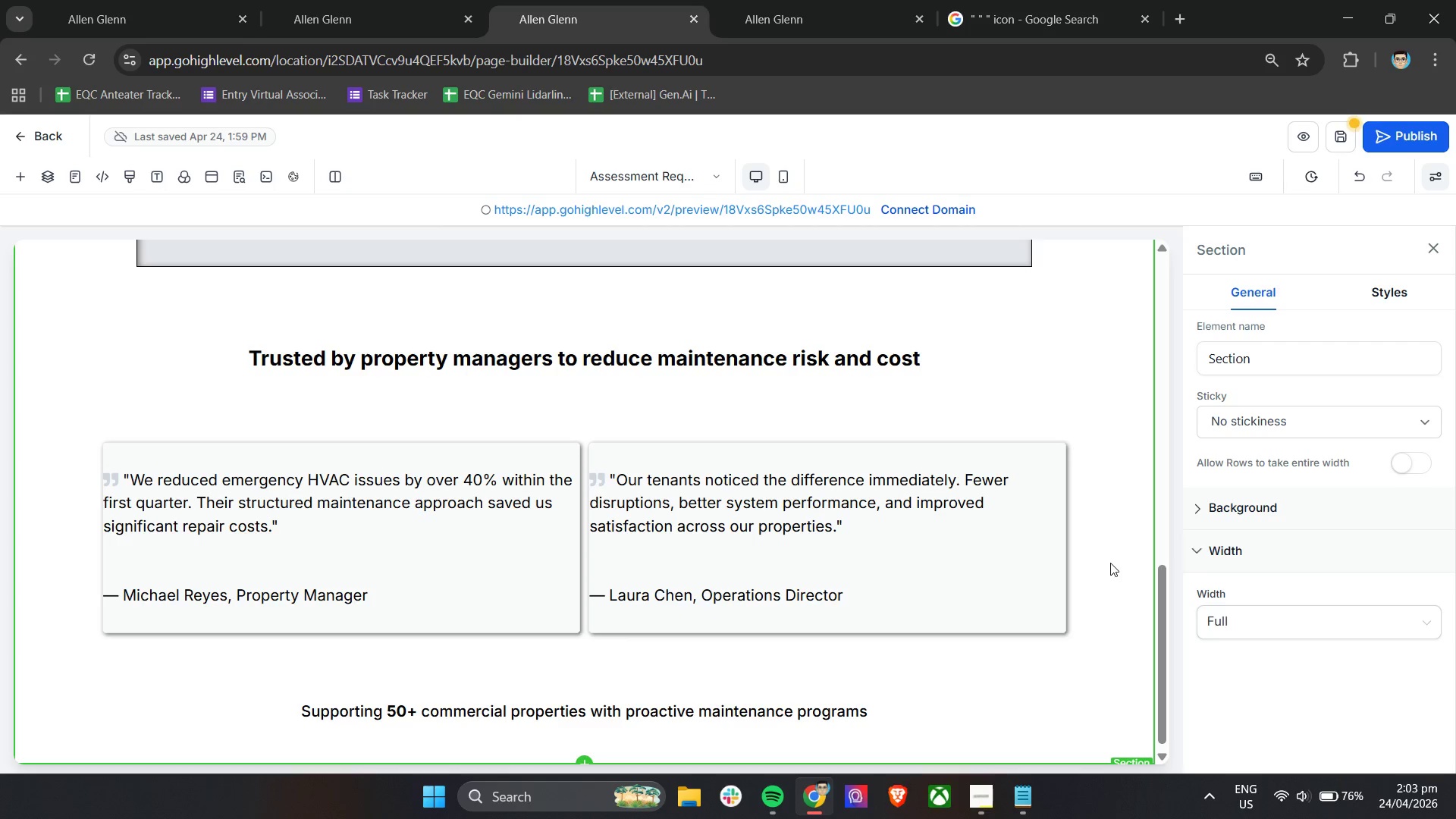 
wait(16.64)
 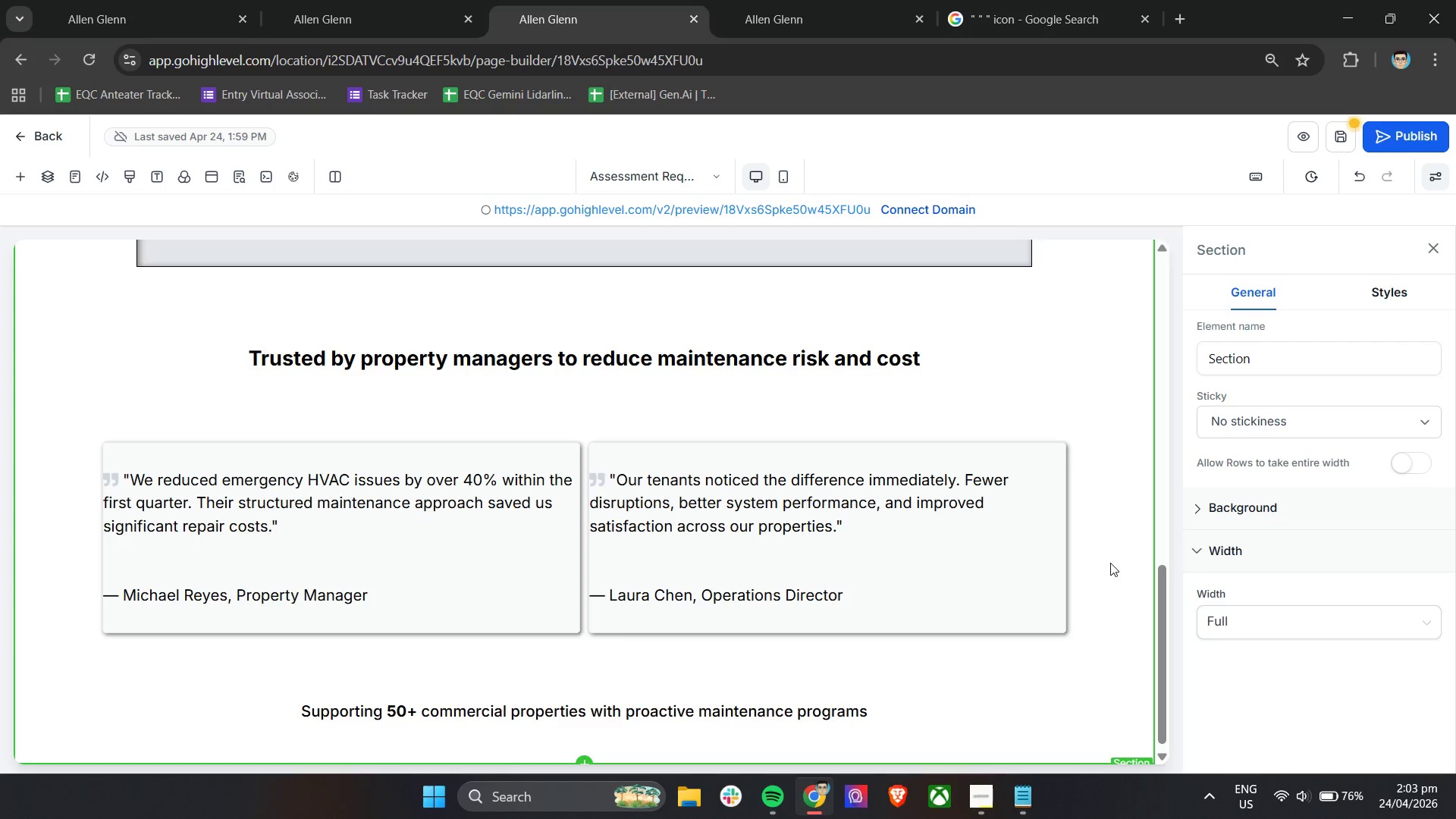 
left_click([233, 592])
 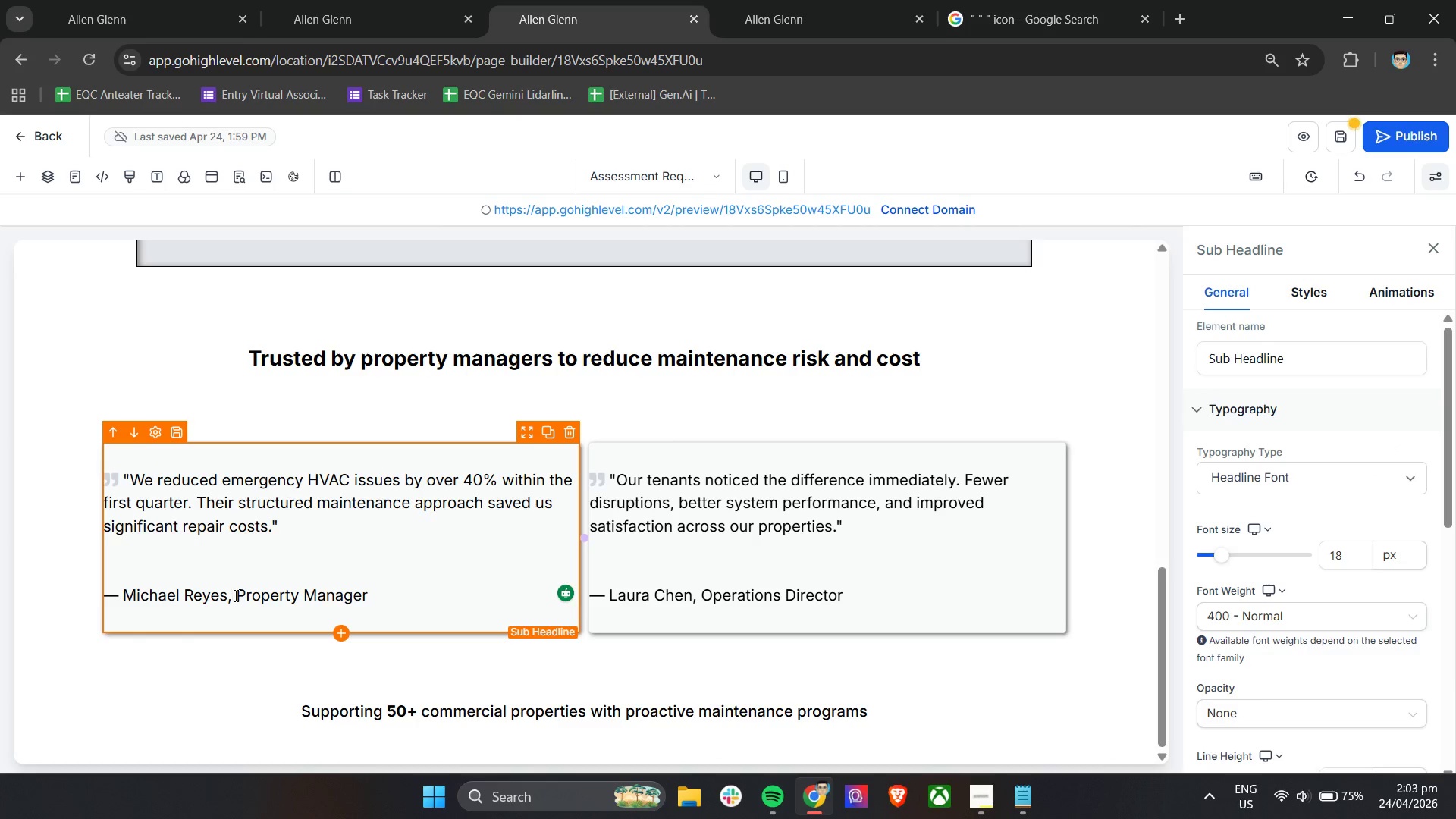 
left_click([238, 595])
 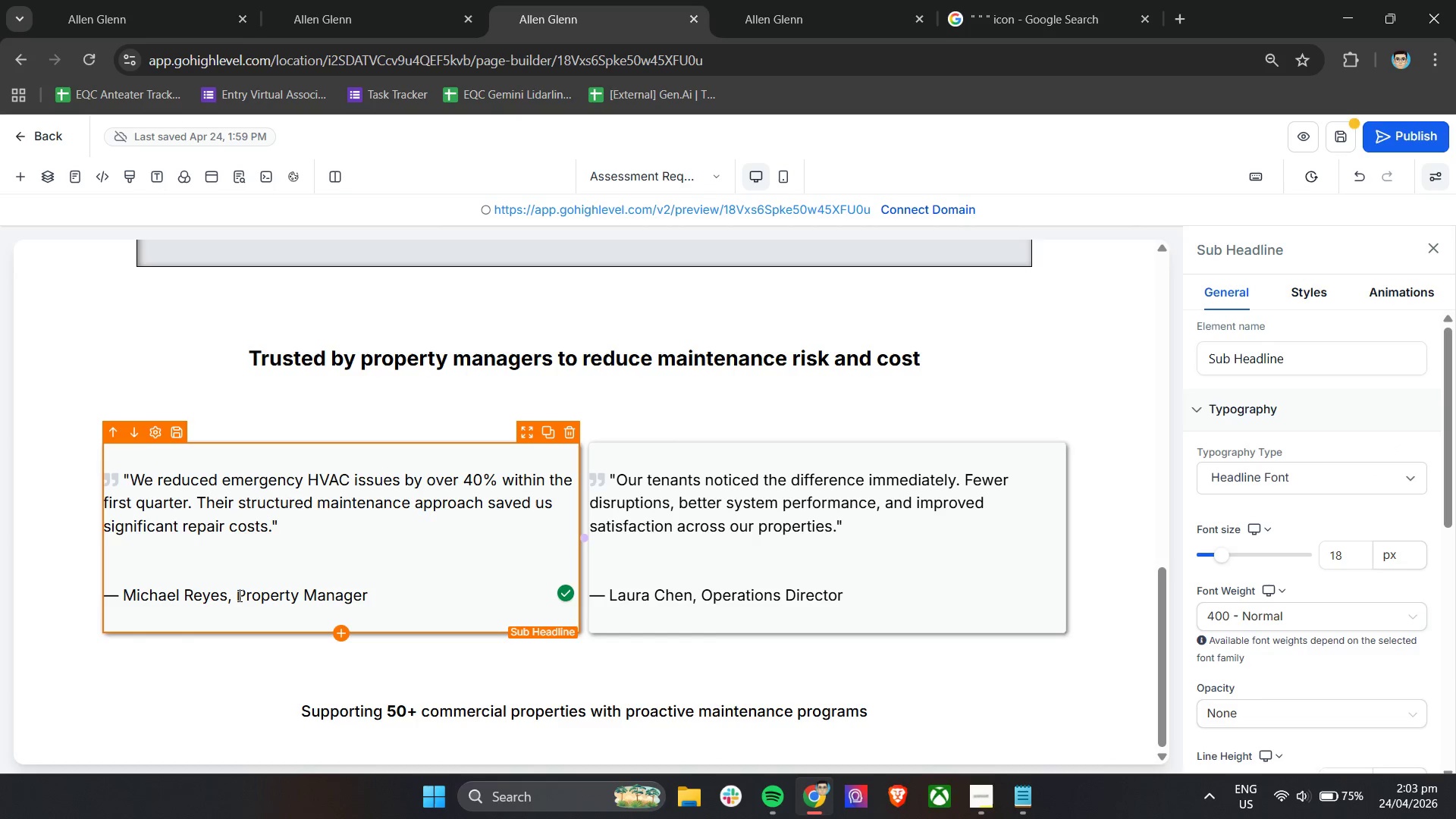 
key(Enter)
 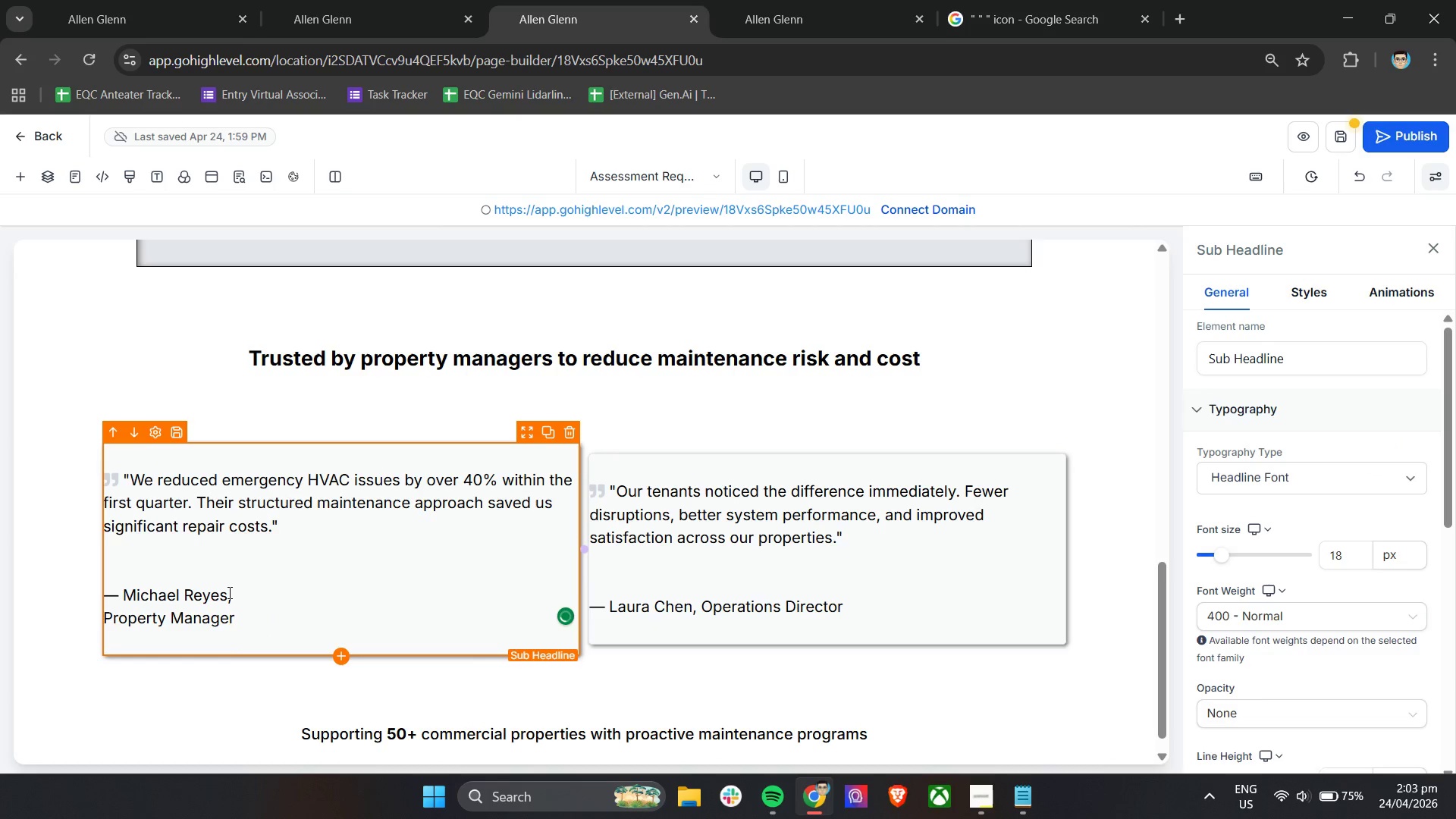 
left_click_drag(start_coordinate=[227, 592], to_coordinate=[126, 601])
 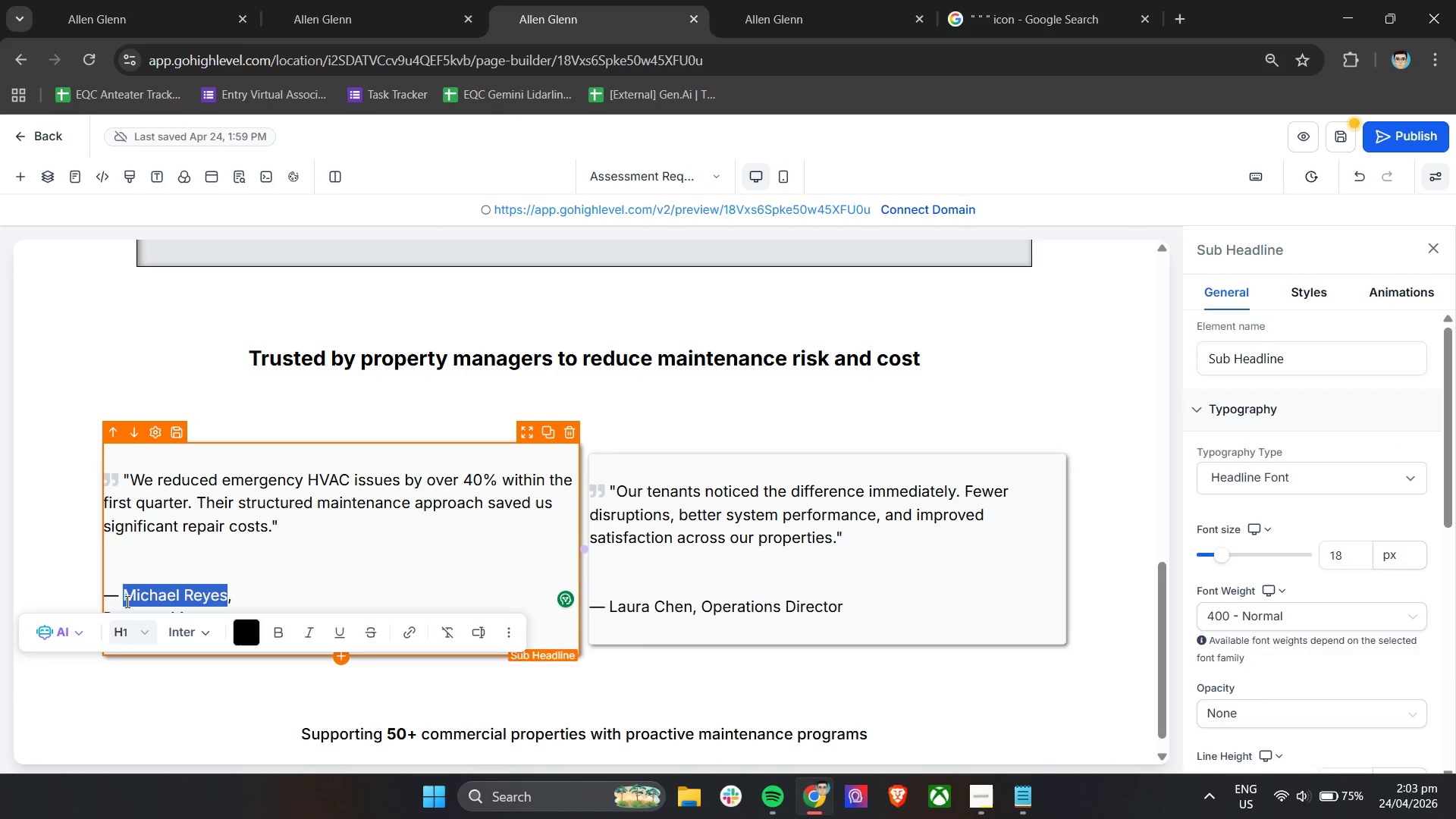 
key(Control+B)
 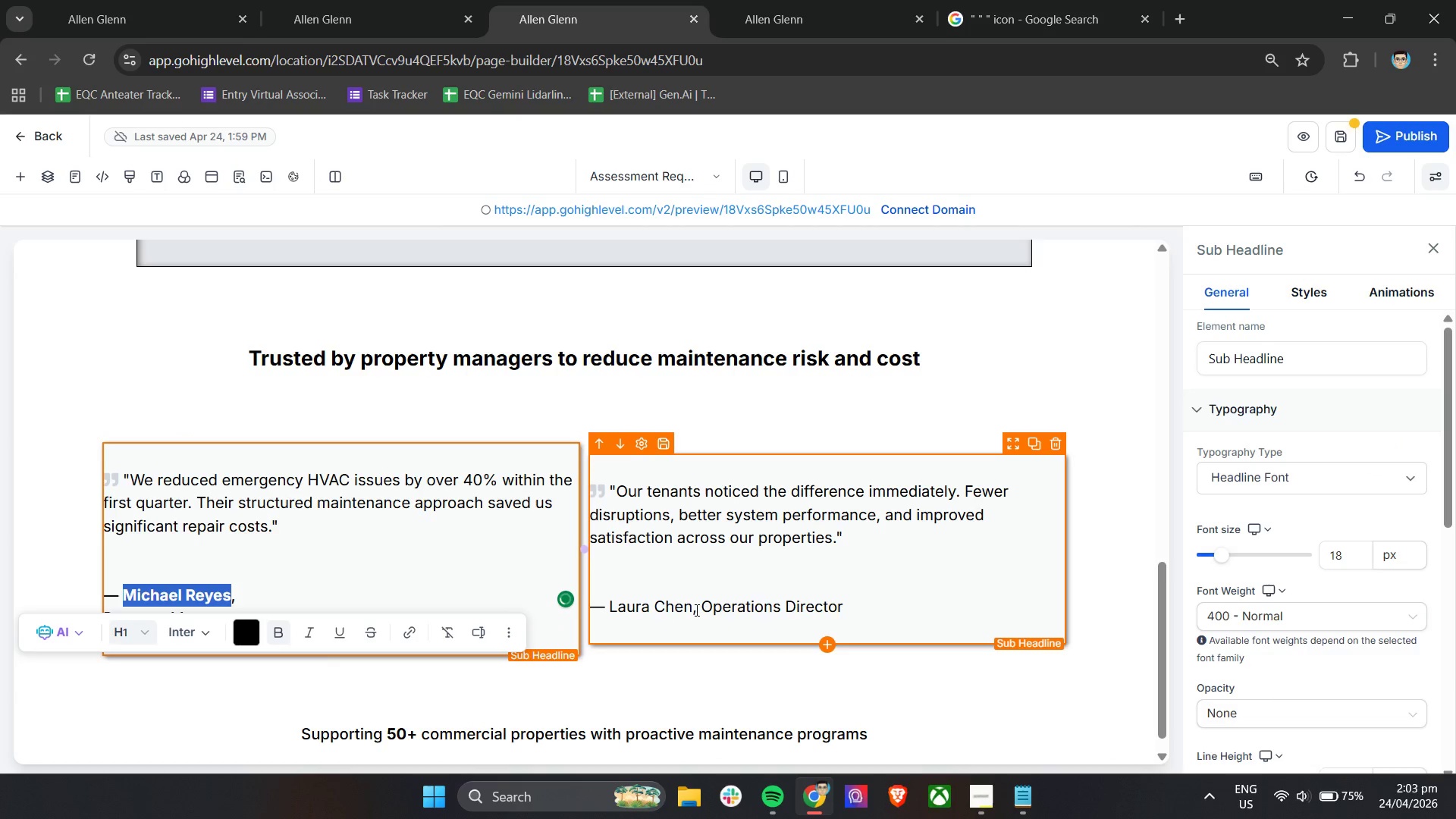 
left_click([701, 609])
 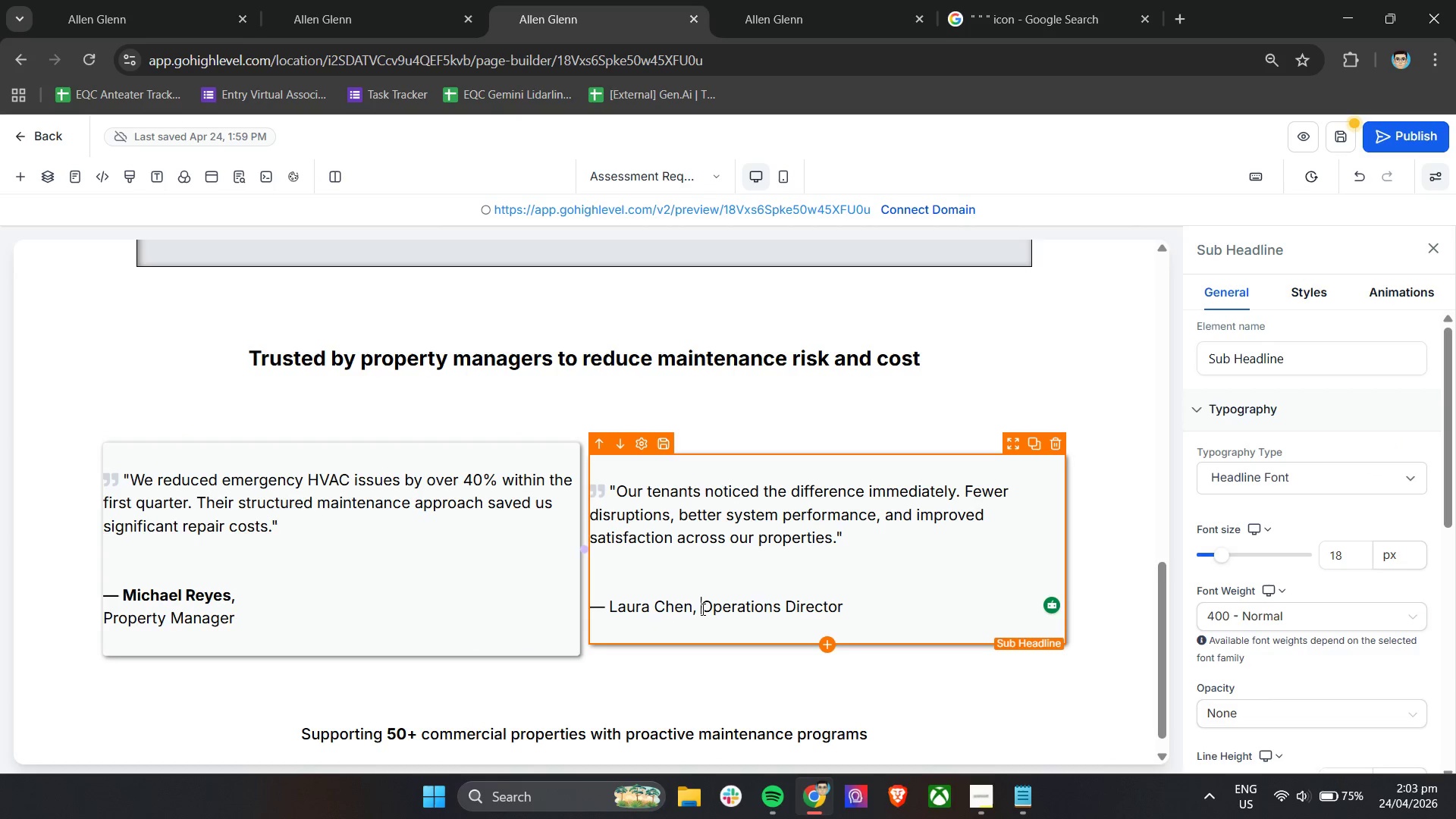 
key(Enter)
 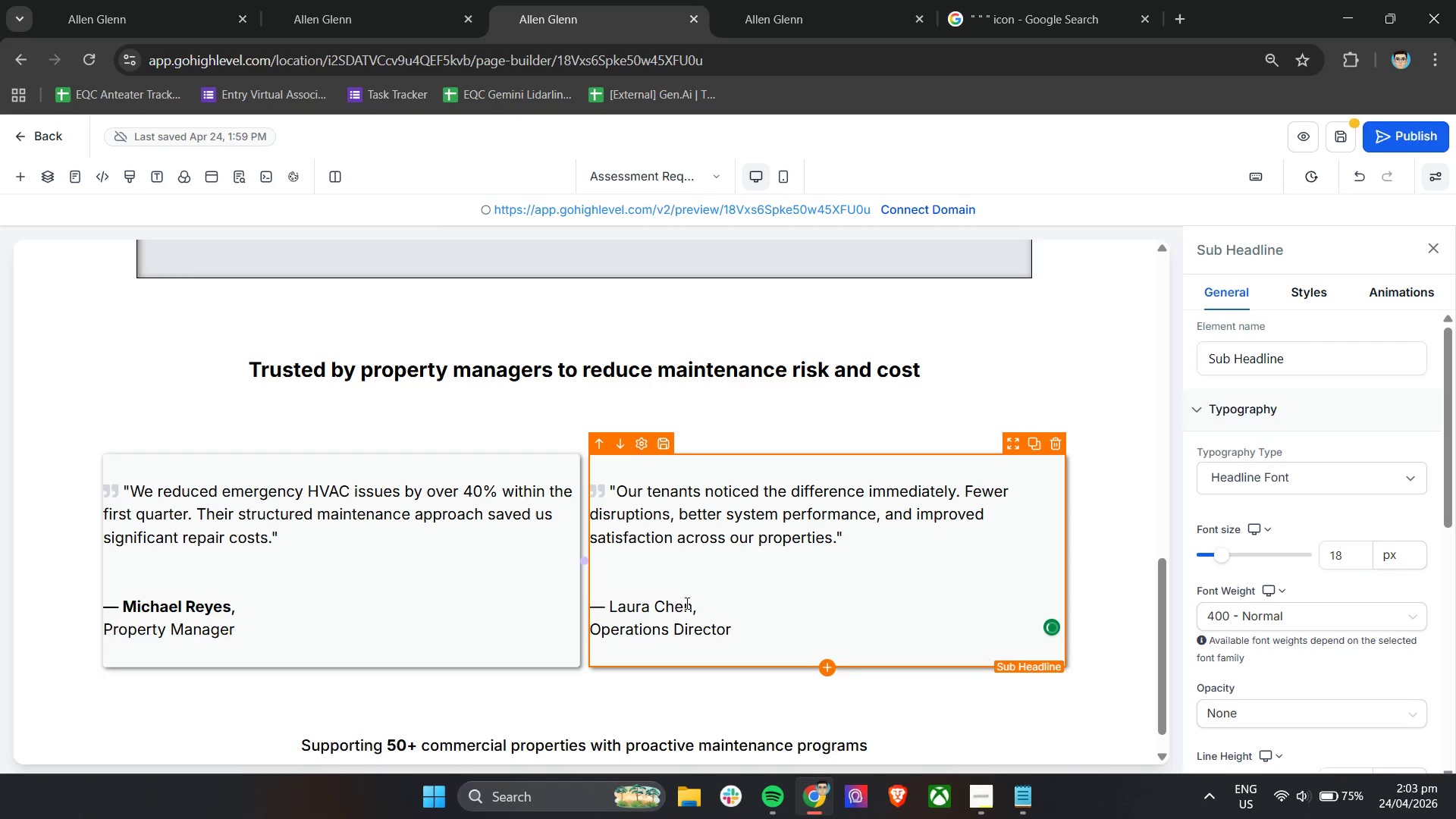 
left_click_drag(start_coordinate=[691, 605], to_coordinate=[609, 610])
 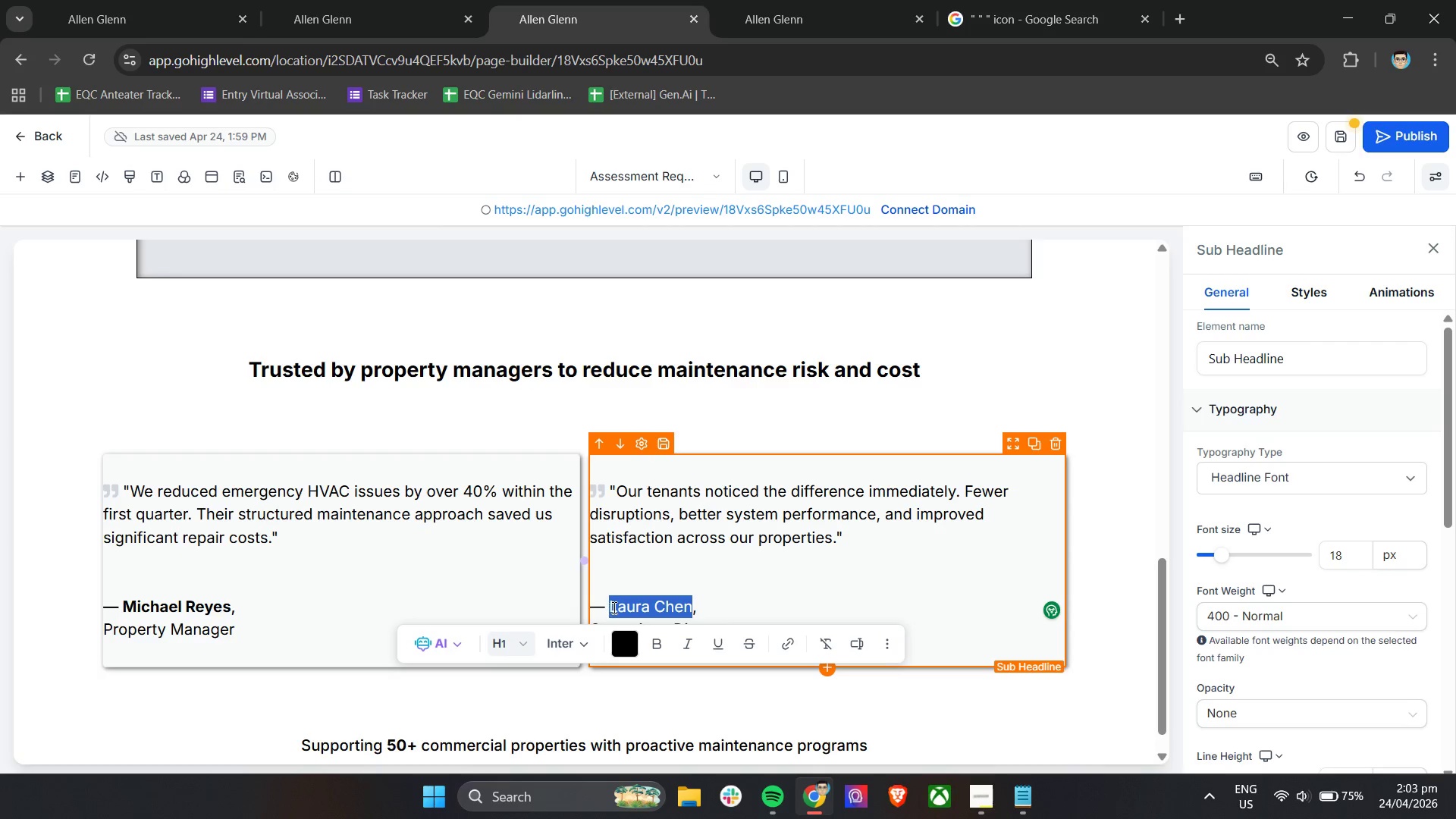 
key(Control+B)
 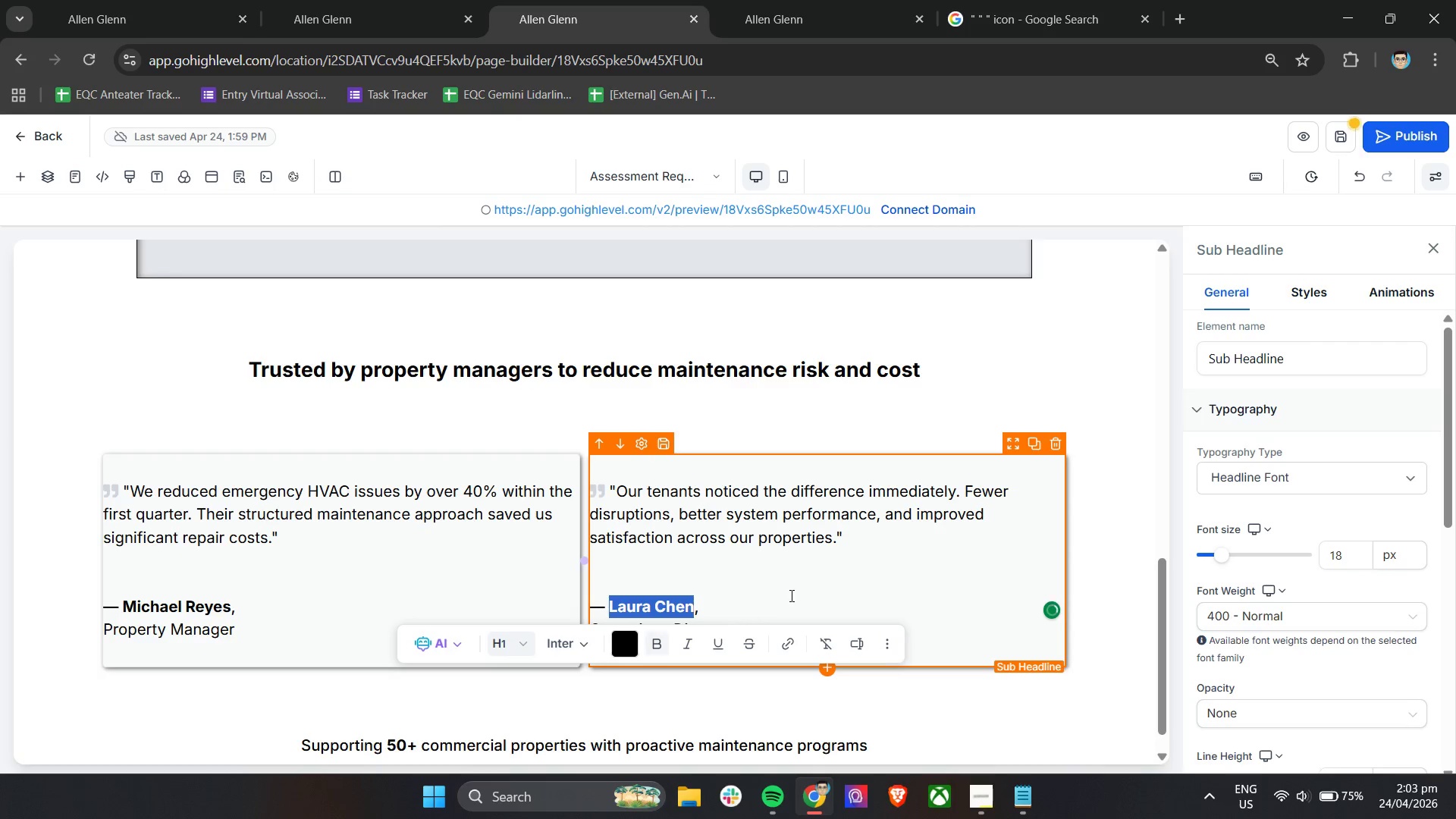 
left_click([795, 593])
 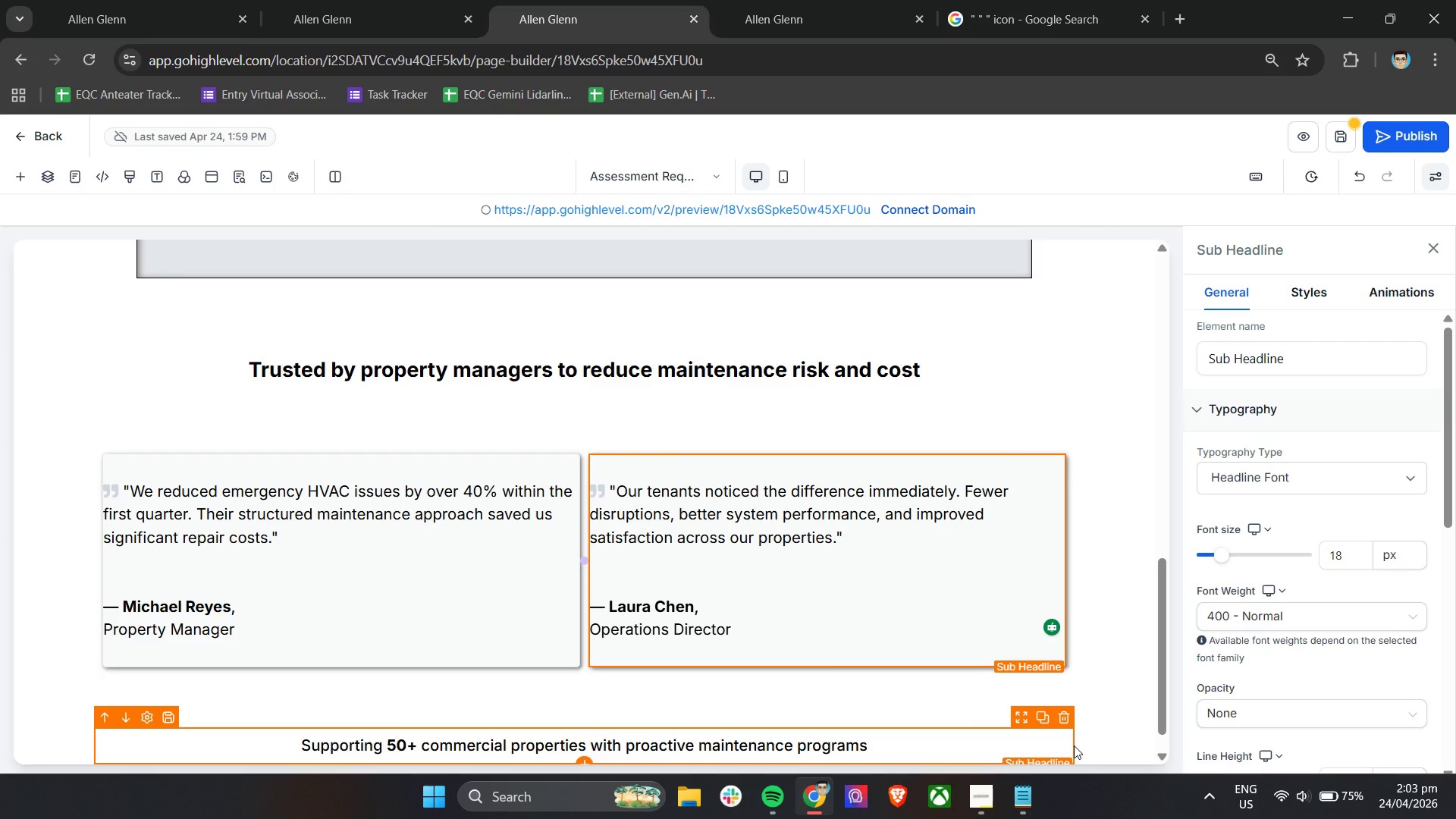 
wait(10.86)
 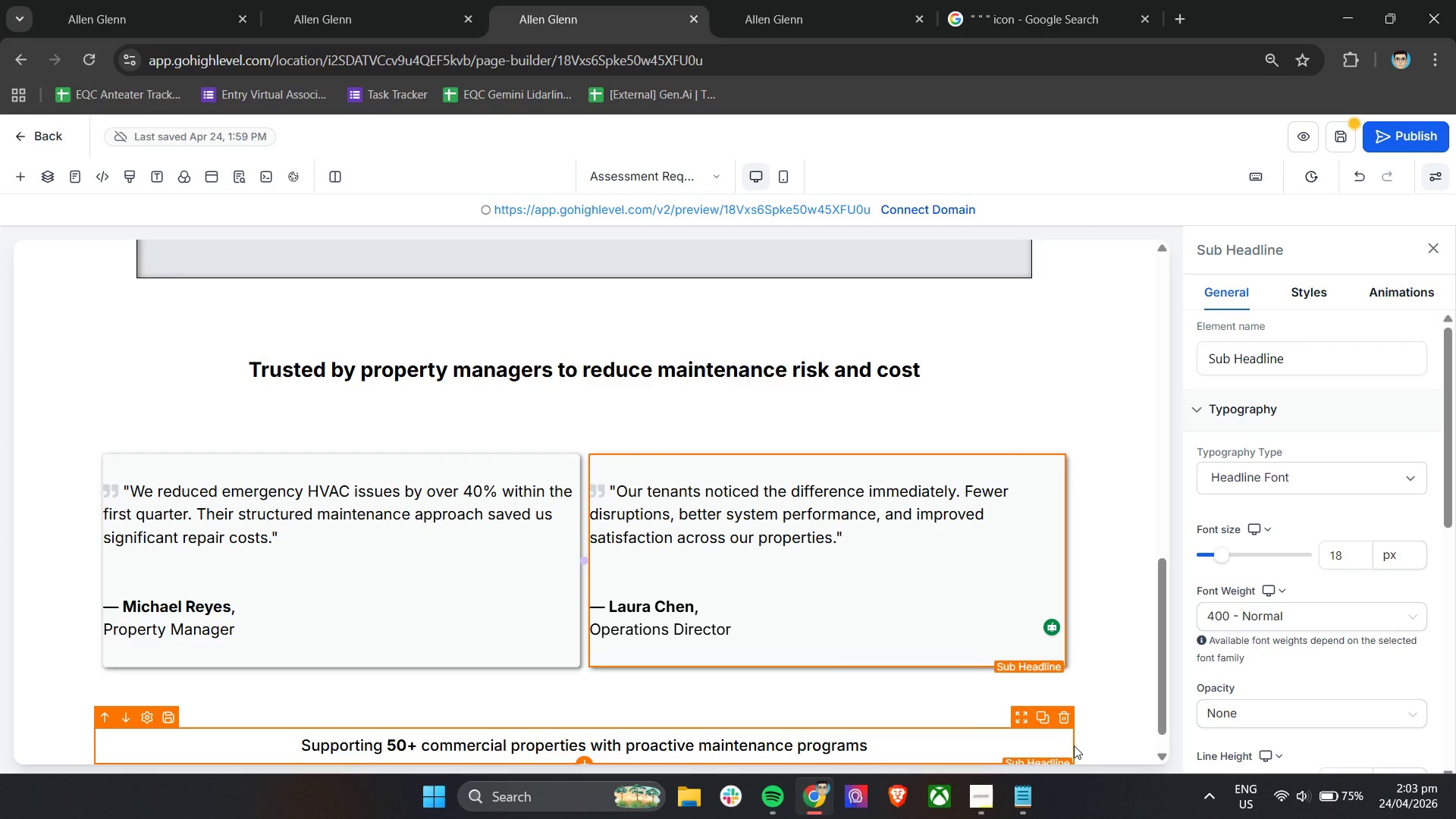 
left_click_drag(start_coordinate=[463, 494], to_coordinate=[471, 492])
 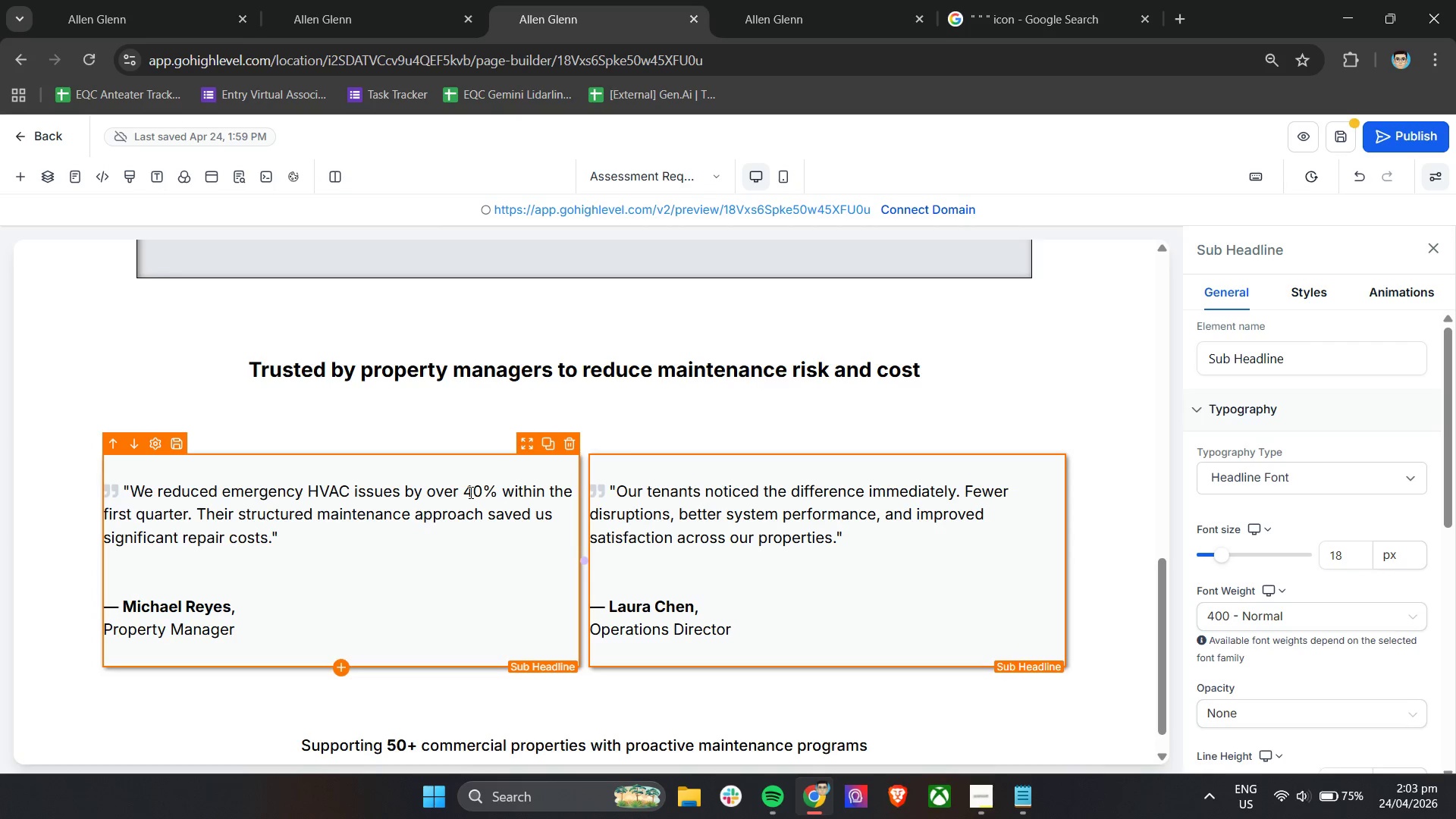 
left_click_drag(start_coordinate=[467, 492], to_coordinate=[475, 494])